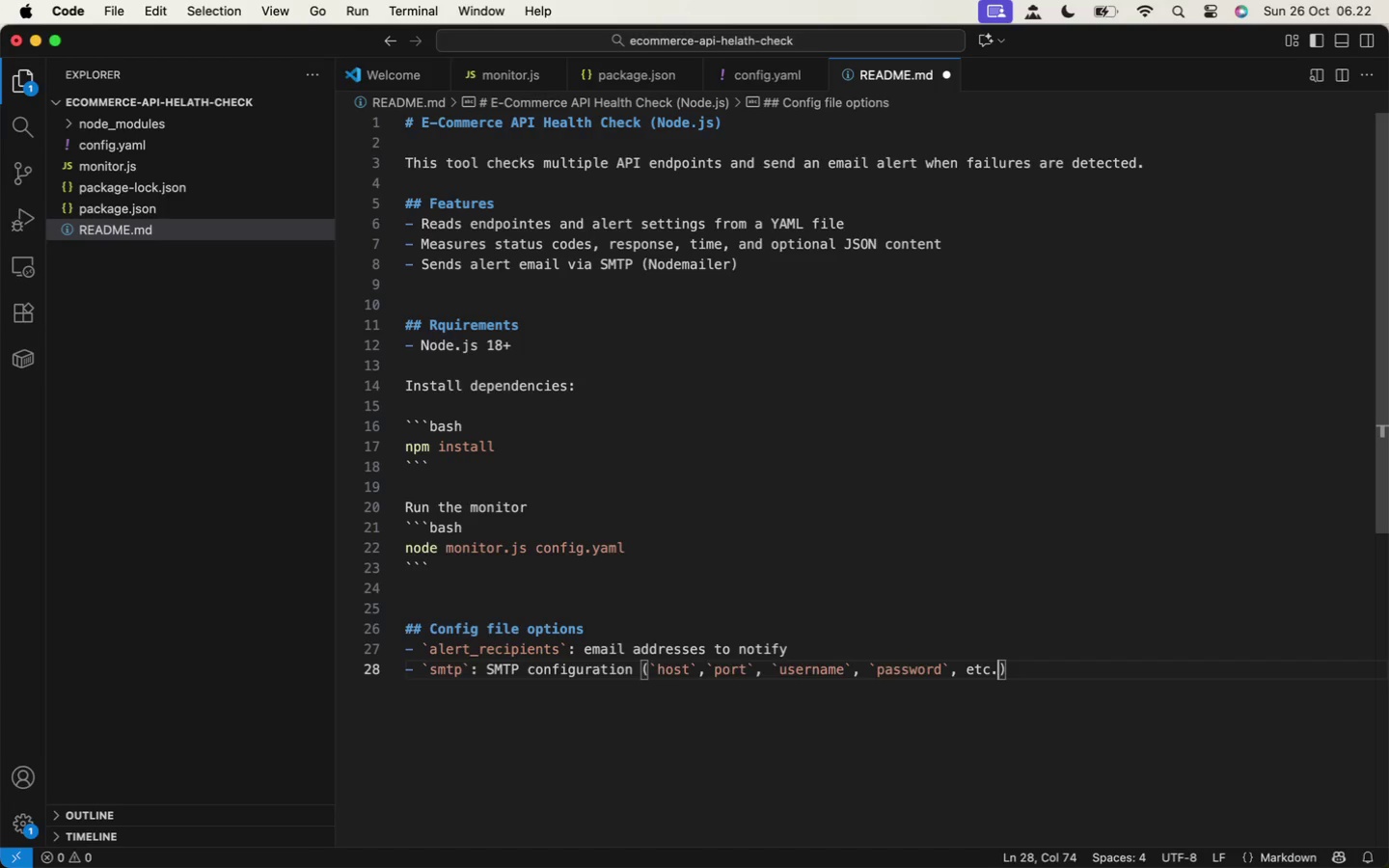 
key(Meta+Z)
 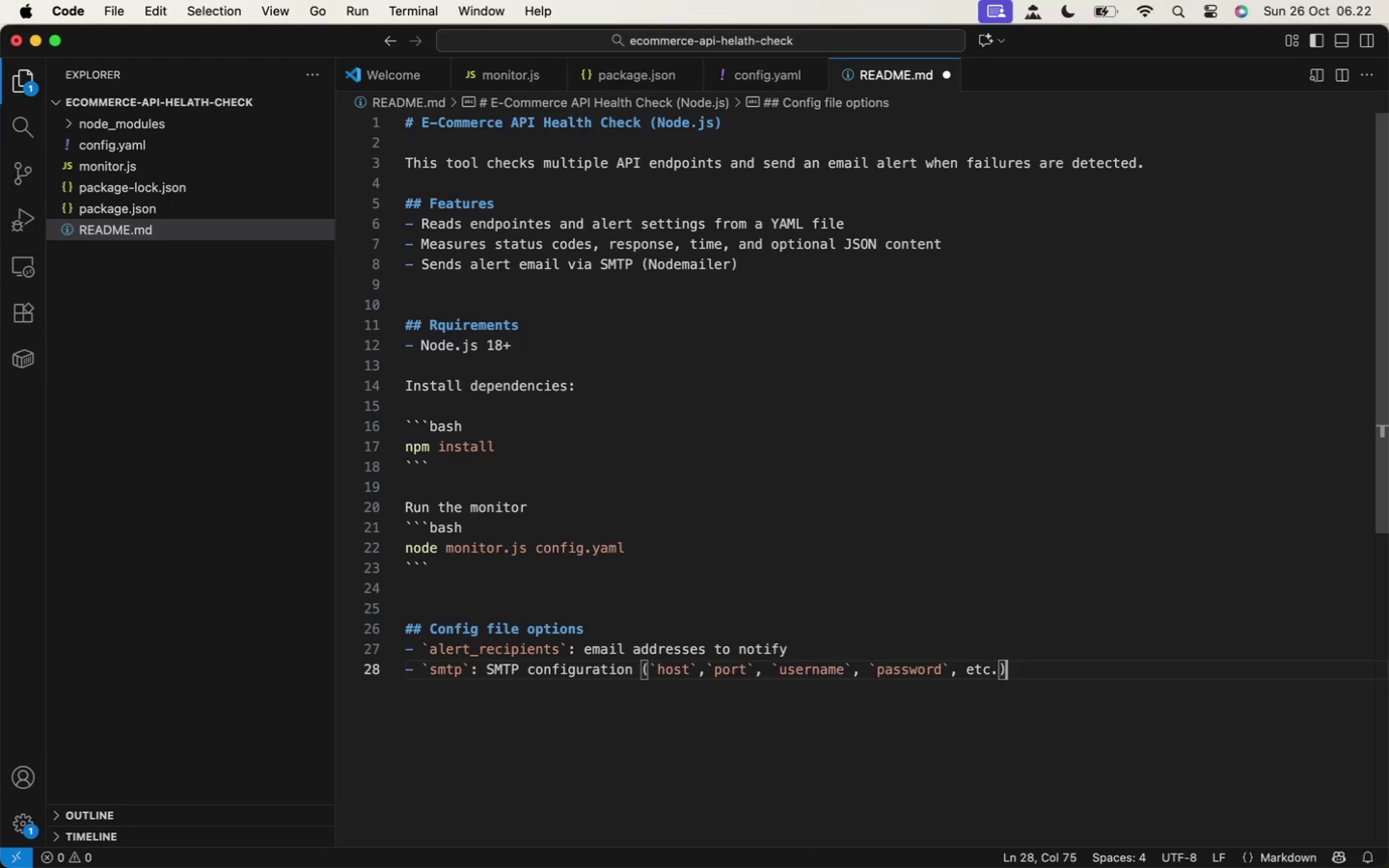 
key(ArrowRight)
 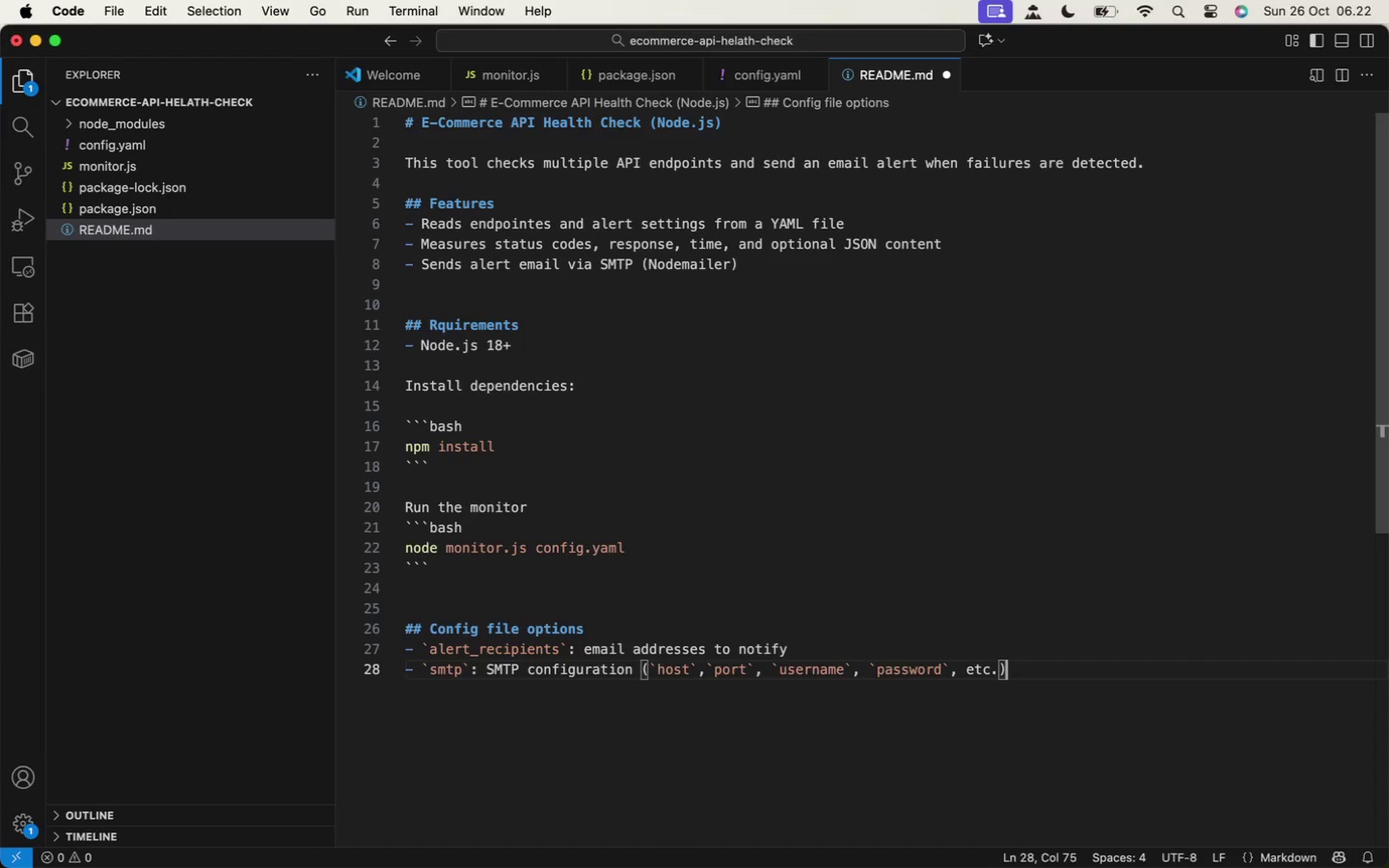 
key(Enter)
 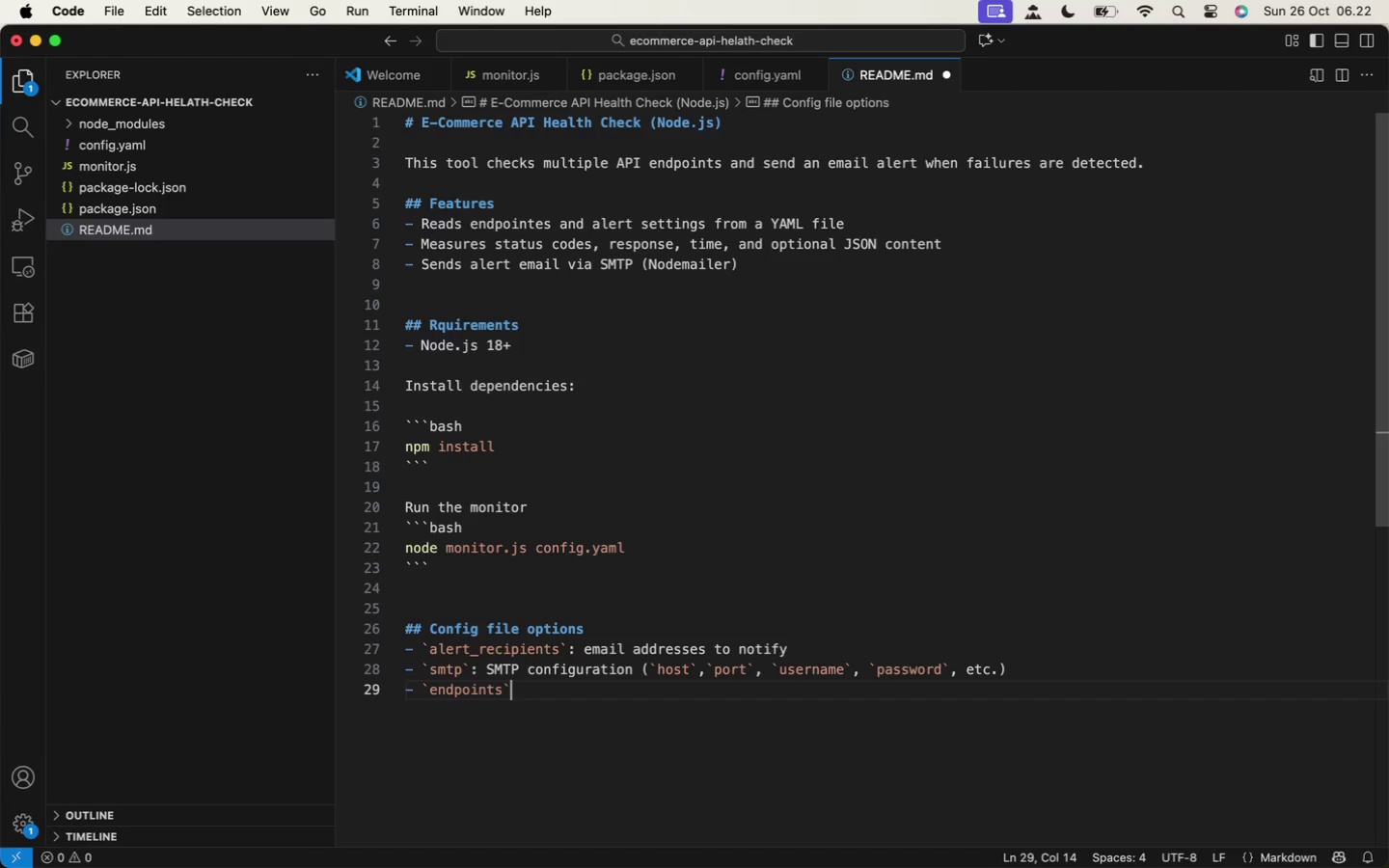 
type(- `endpoints`: endpoinyd yo mo)
key(Backspace)
key(Backspace)
key(Backspace)
type(yd )
key(Backspace)
key(Backspace)
key(Backspace)
type(ts to monitor, each with:)
 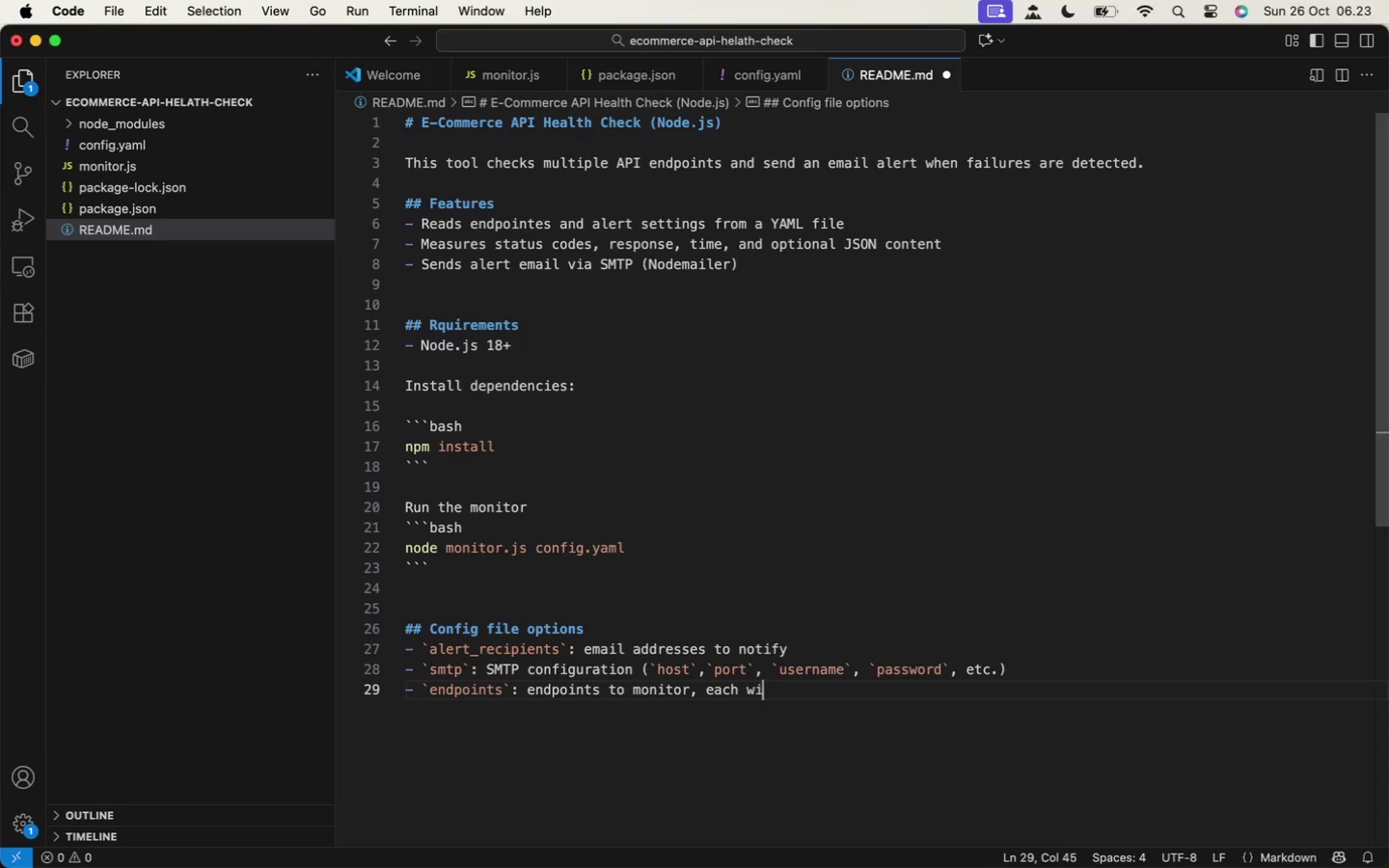 
 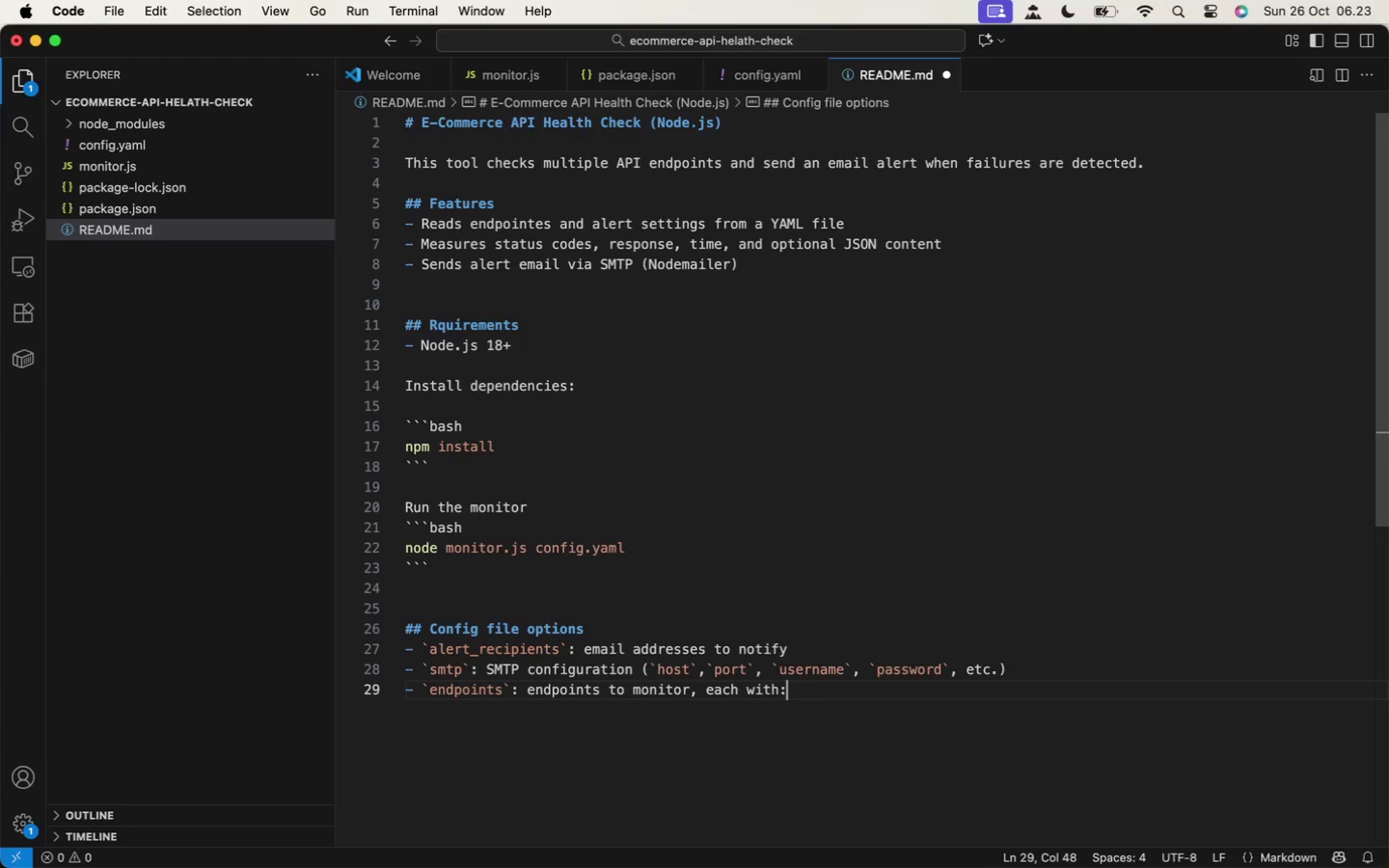 
key(Enter)
 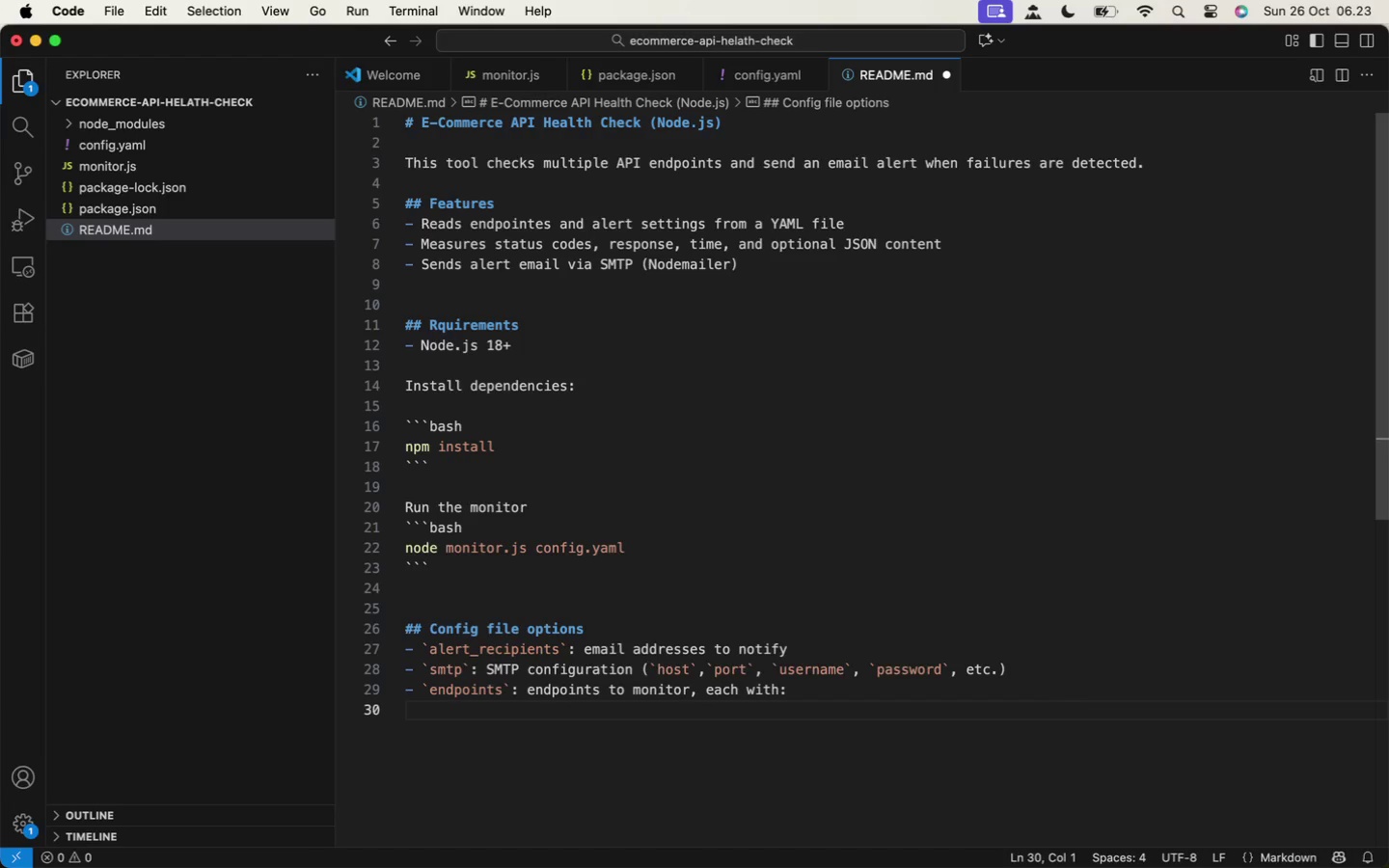 
type(``)
key(Backspace)
key(Backspace)
key(Backspace)
type( `url`, `method`, `it)
key(Backspace)
key(Backspace)
key(Backspace)
type(`timeout_ms)
key(Tab)
key(Backspace)
key(Backspace)
key(Backspace)
key(Backspace)
type(`, e)
key(Backspace)
type(`3x)
key(Backspace)
key(Backspace)
type(expected_status`, expe)
key(Backspace)
key(Backspace)
key(Backspace)
key(Backspace)
type(`w)
key(Backspace)
type(expected_json_key`)
 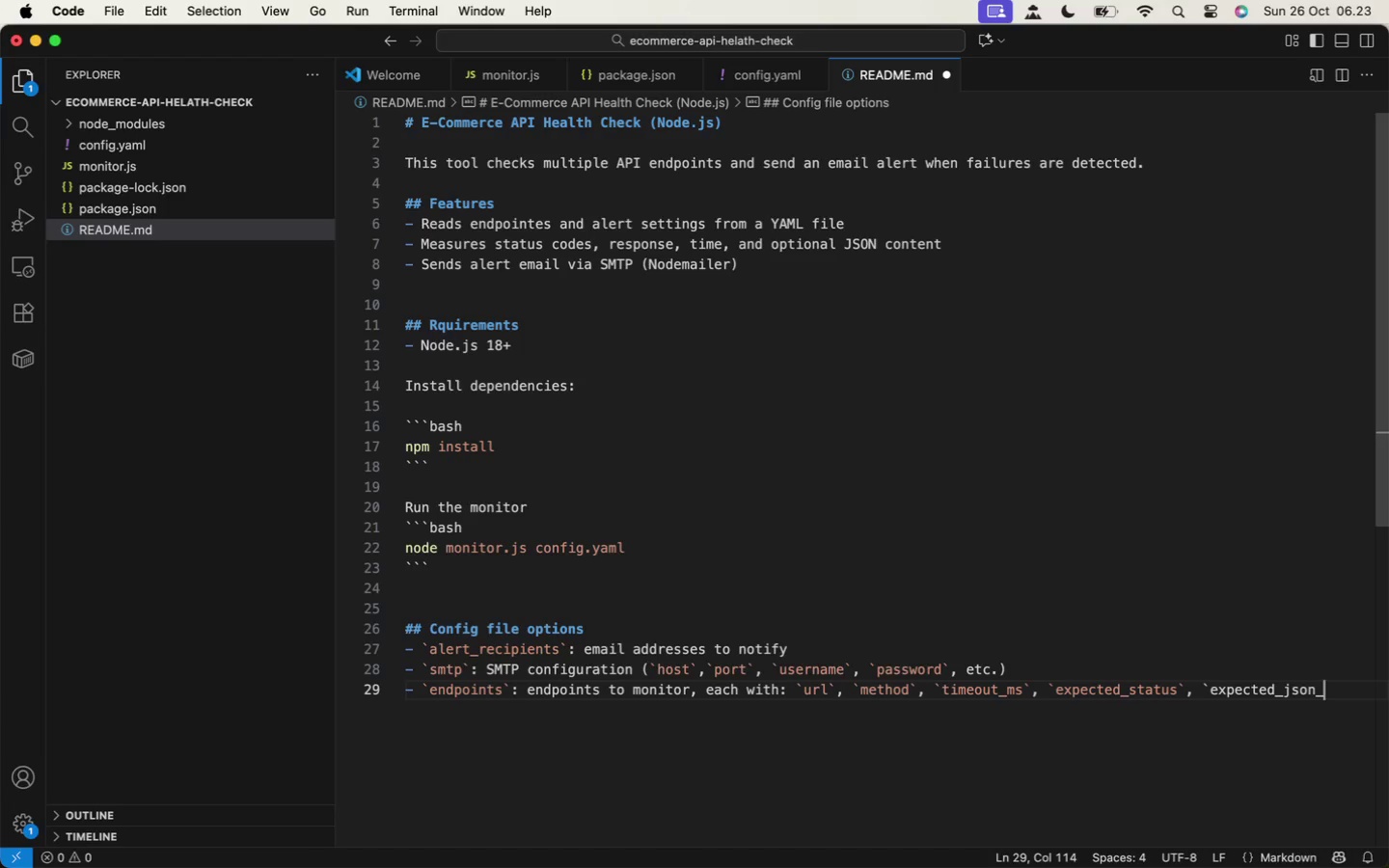 
key(Enter)
 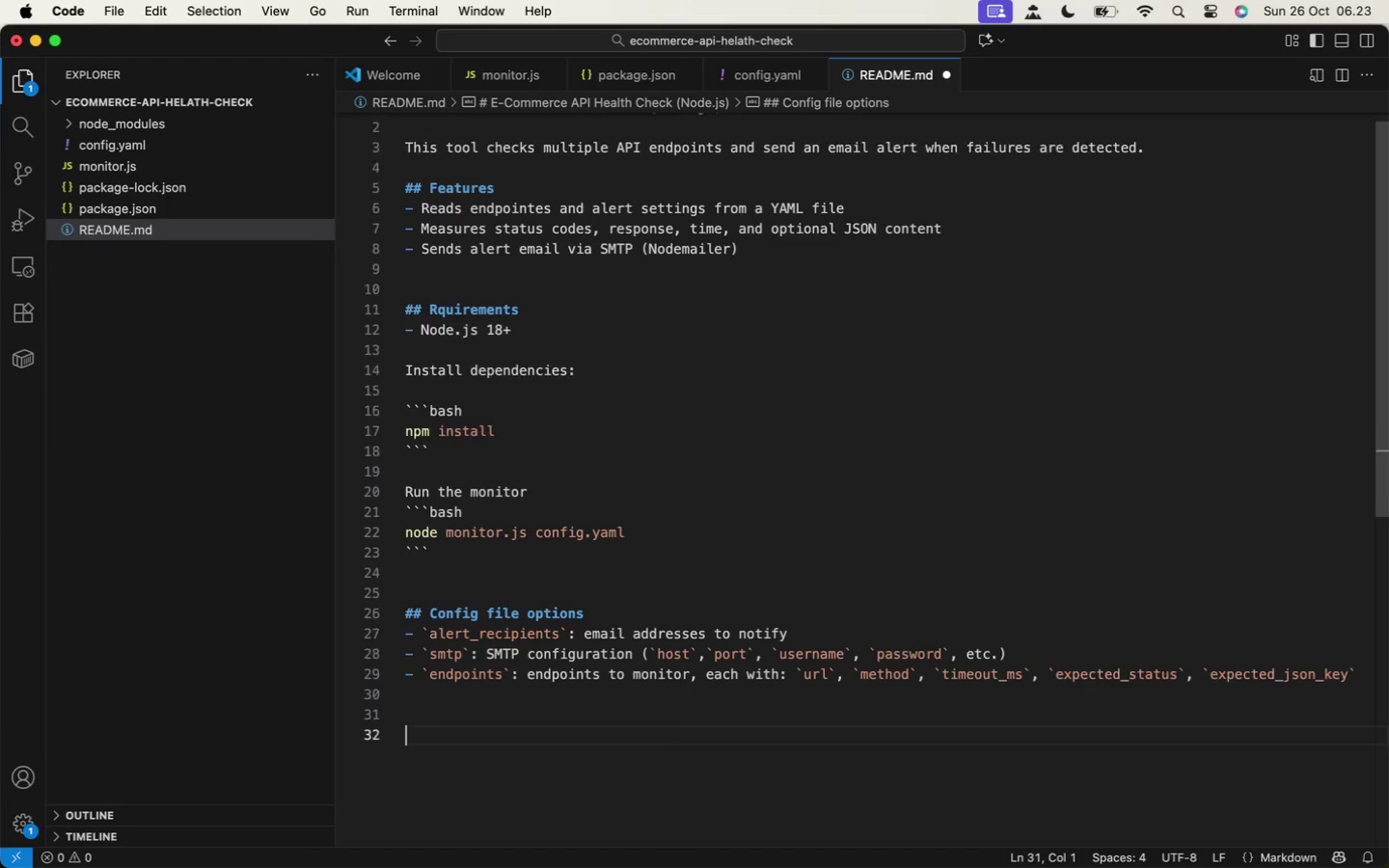 
key(Enter)
 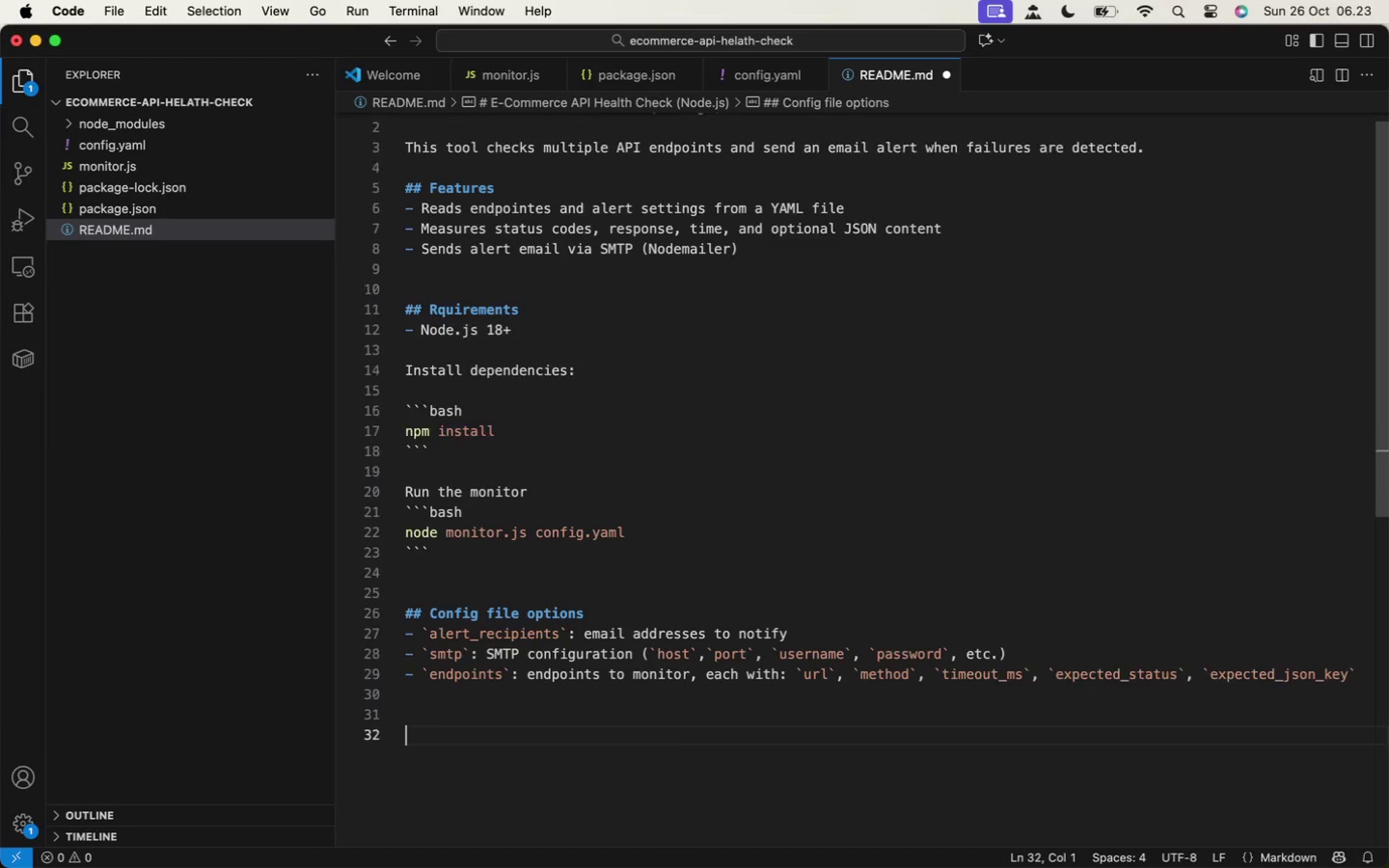 
key(Enter)
 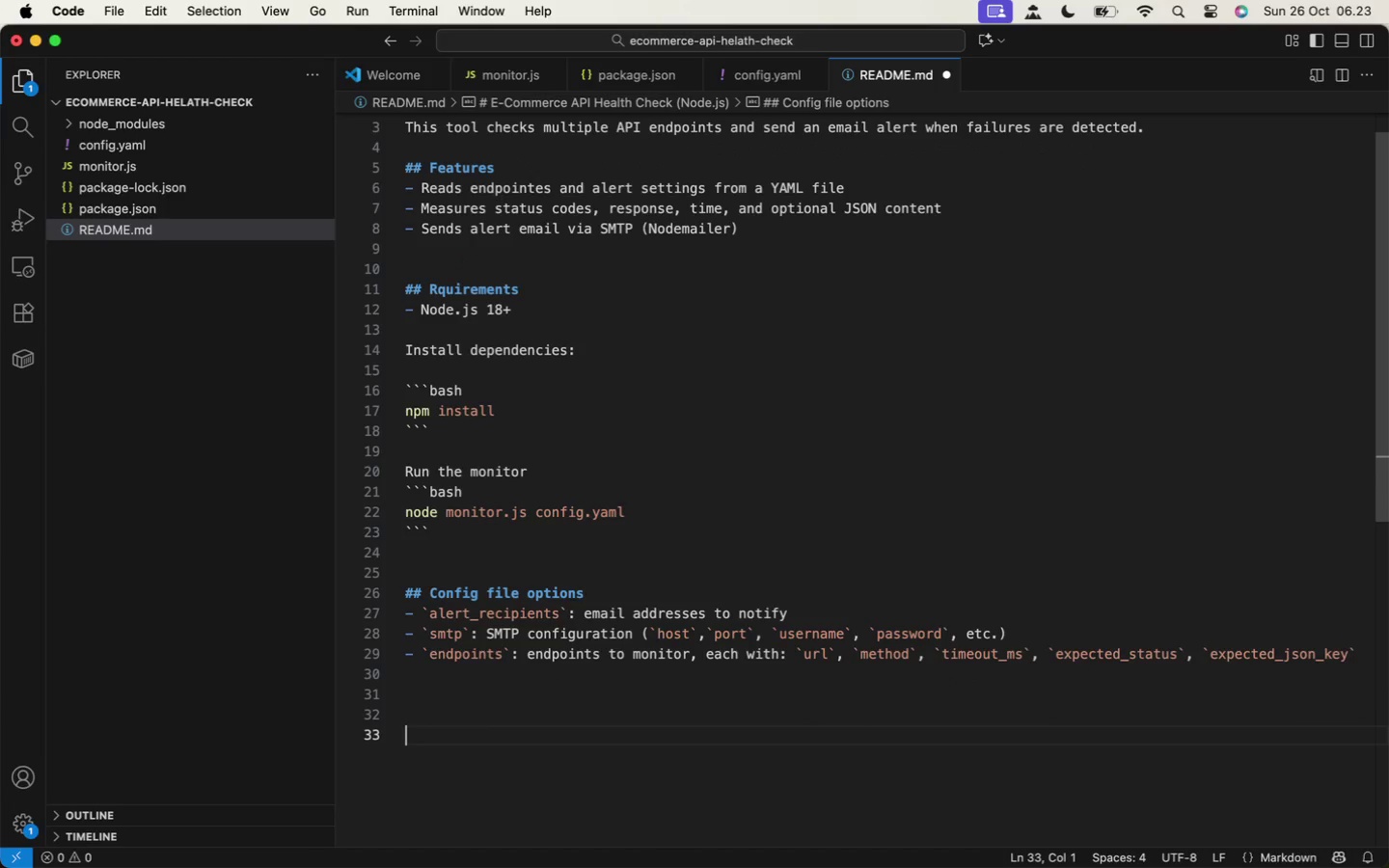 
key(Enter)
 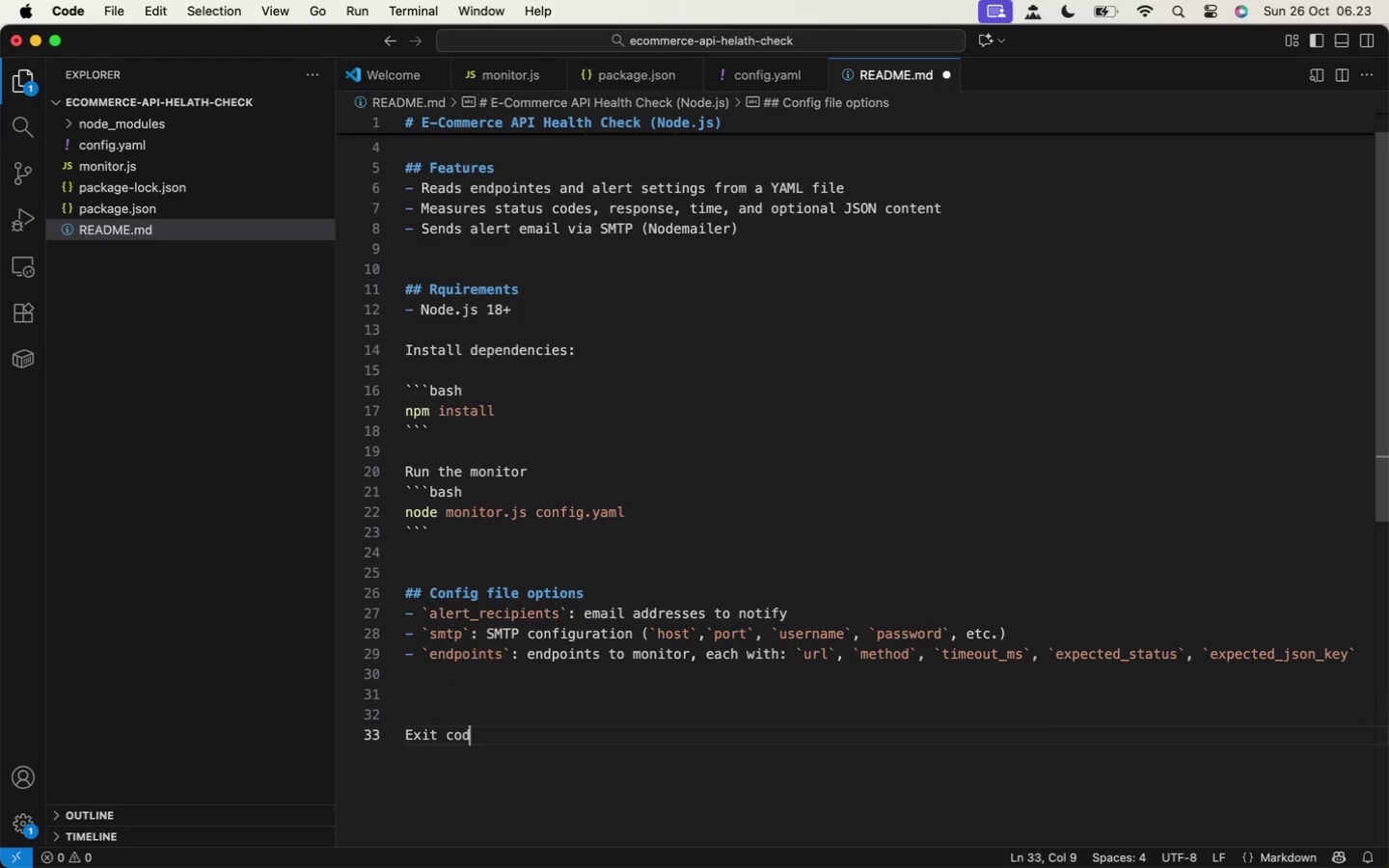 
type(Exit codes:)
 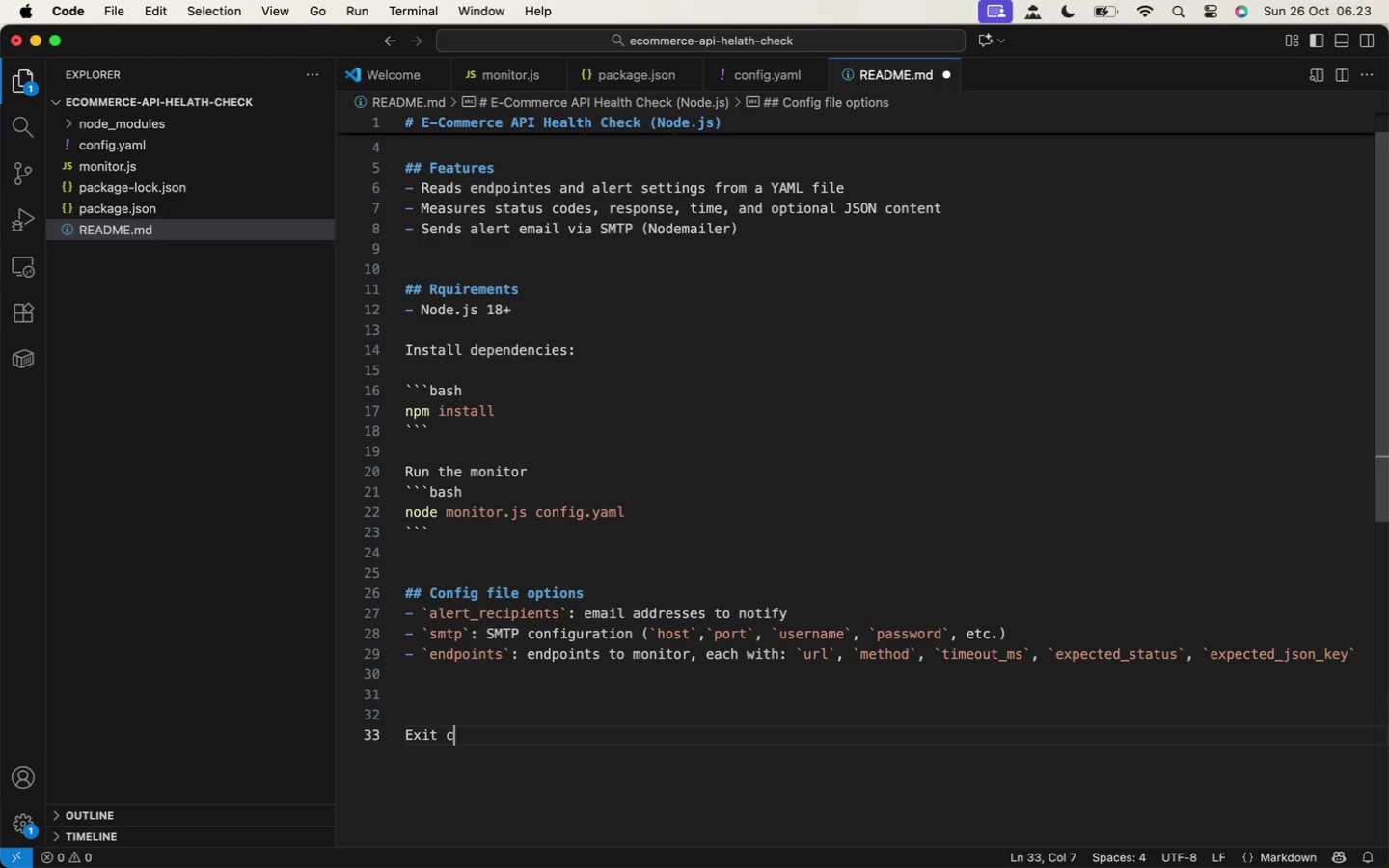 
key(Enter)
 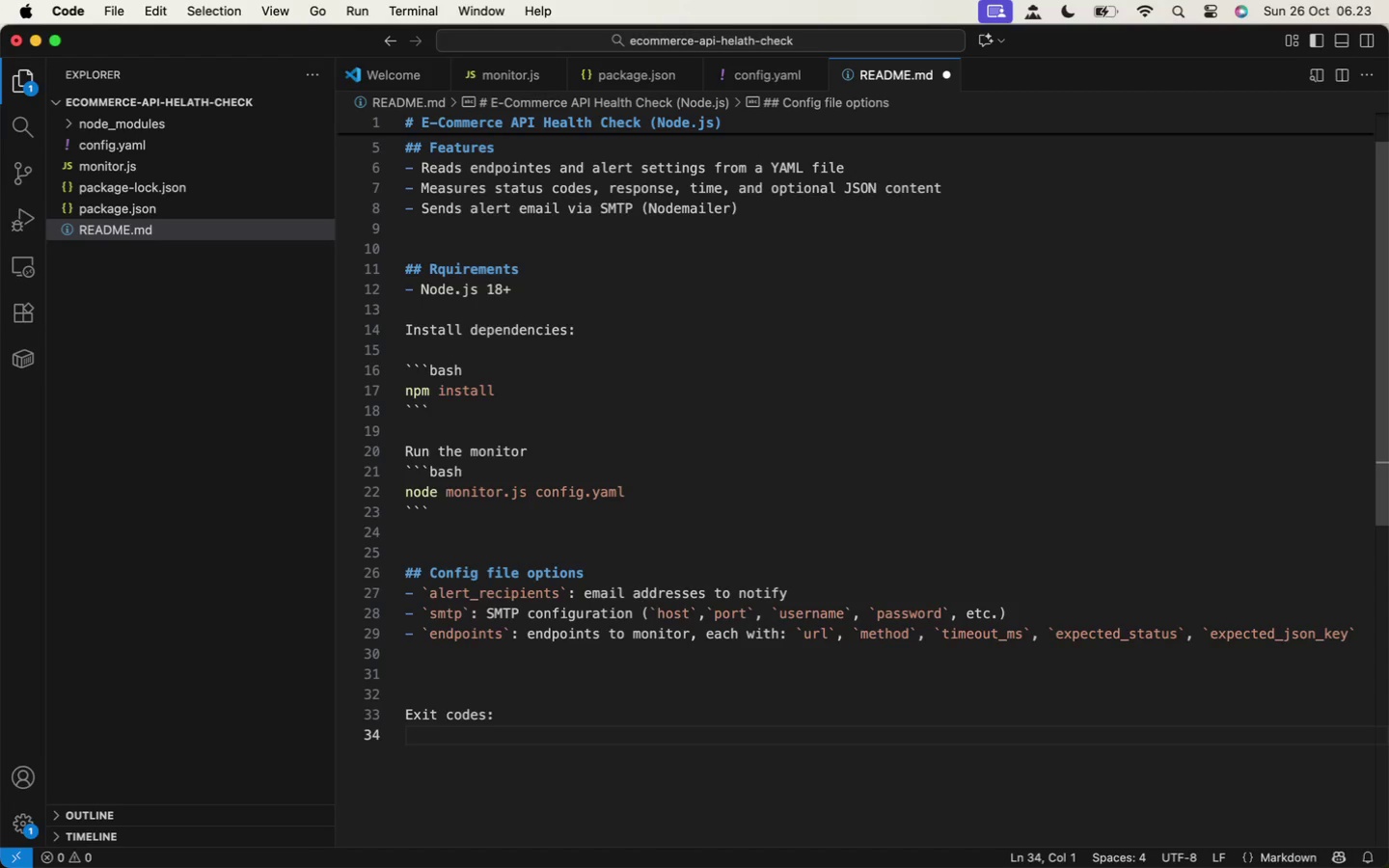 
type(- 0)
key(Backspace)
type(`0`: All d)
key(Backspace)
type(endpointe)
key(Backspace)
type(s healthy)
 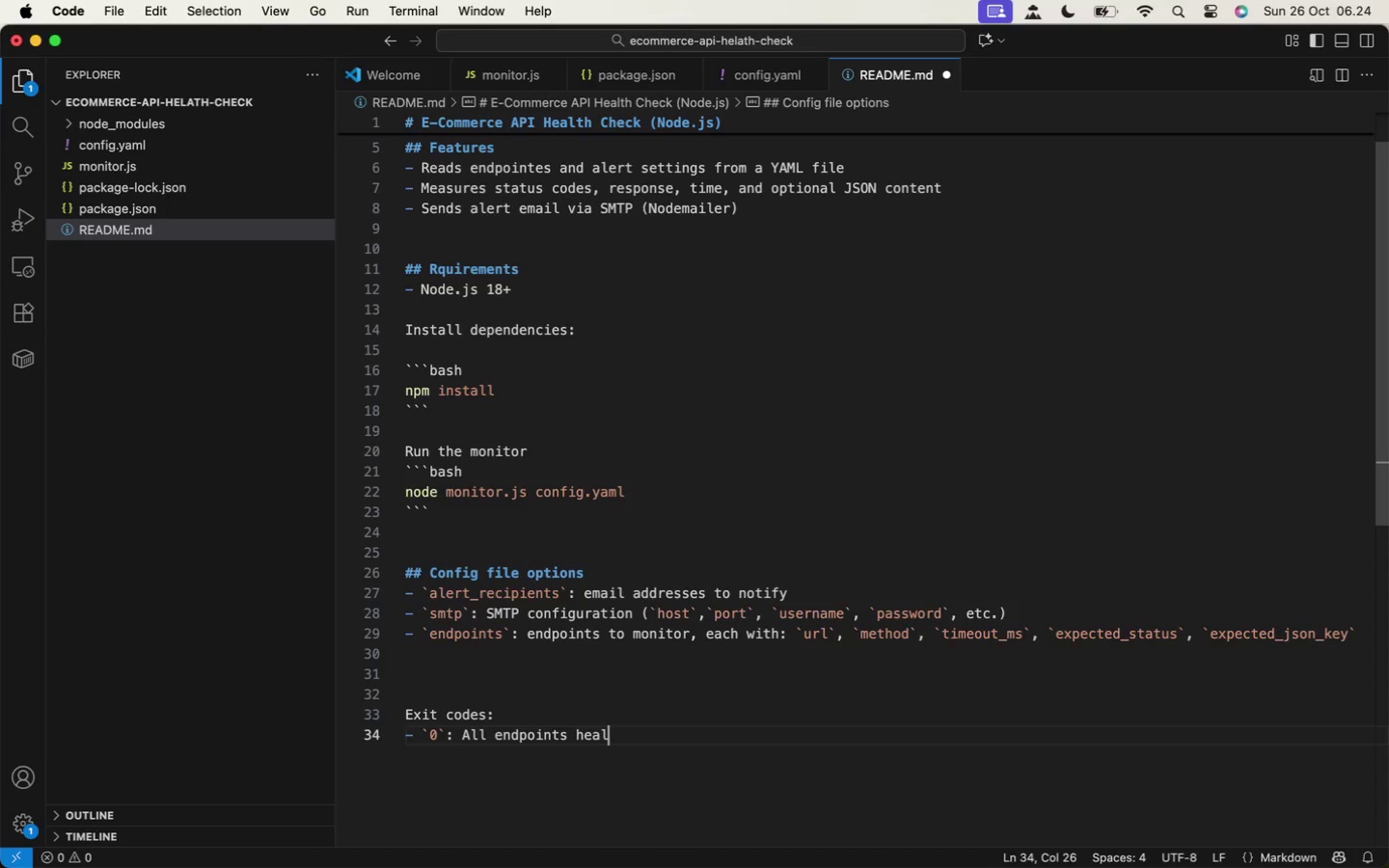 
 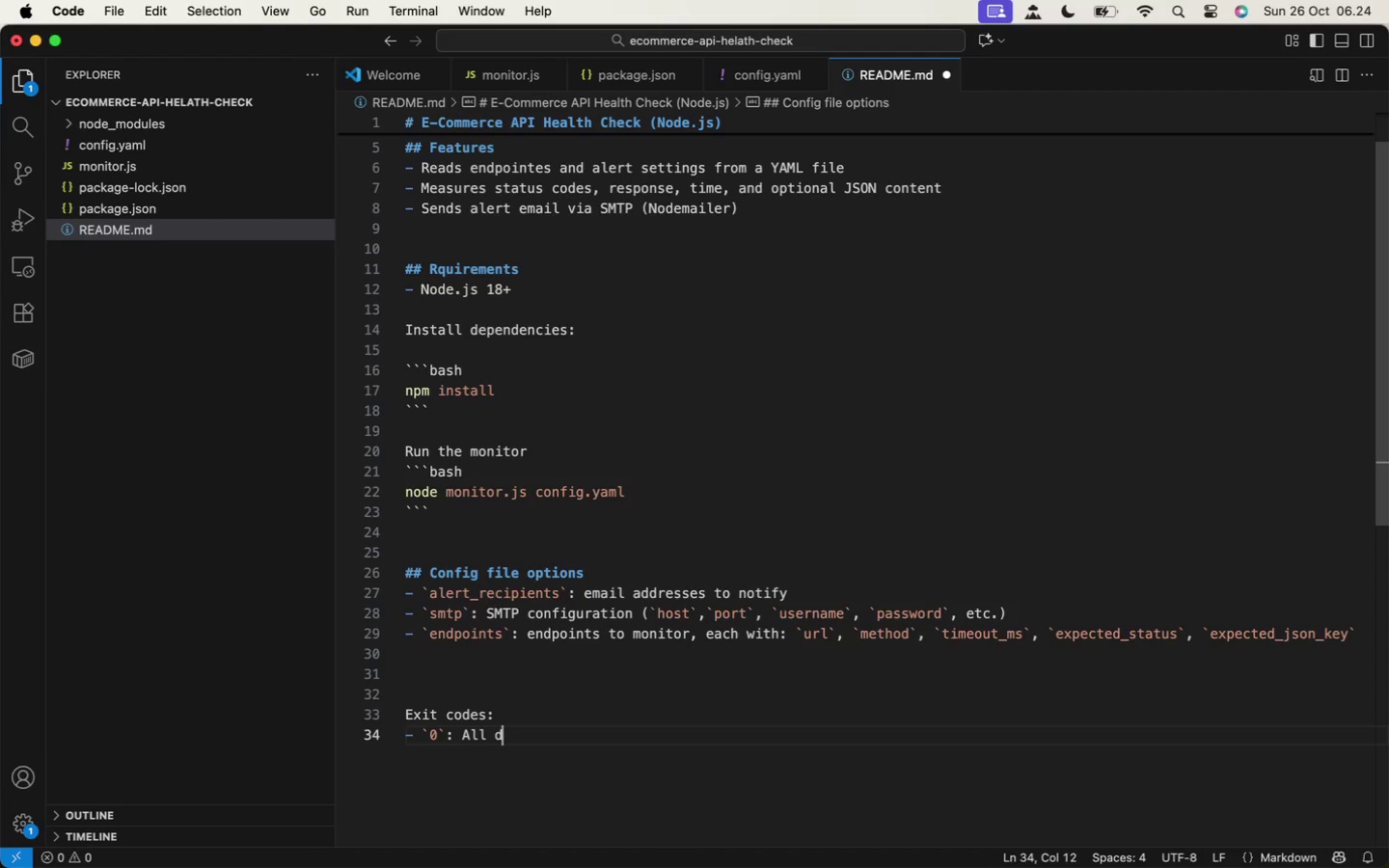 
key(Enter)
 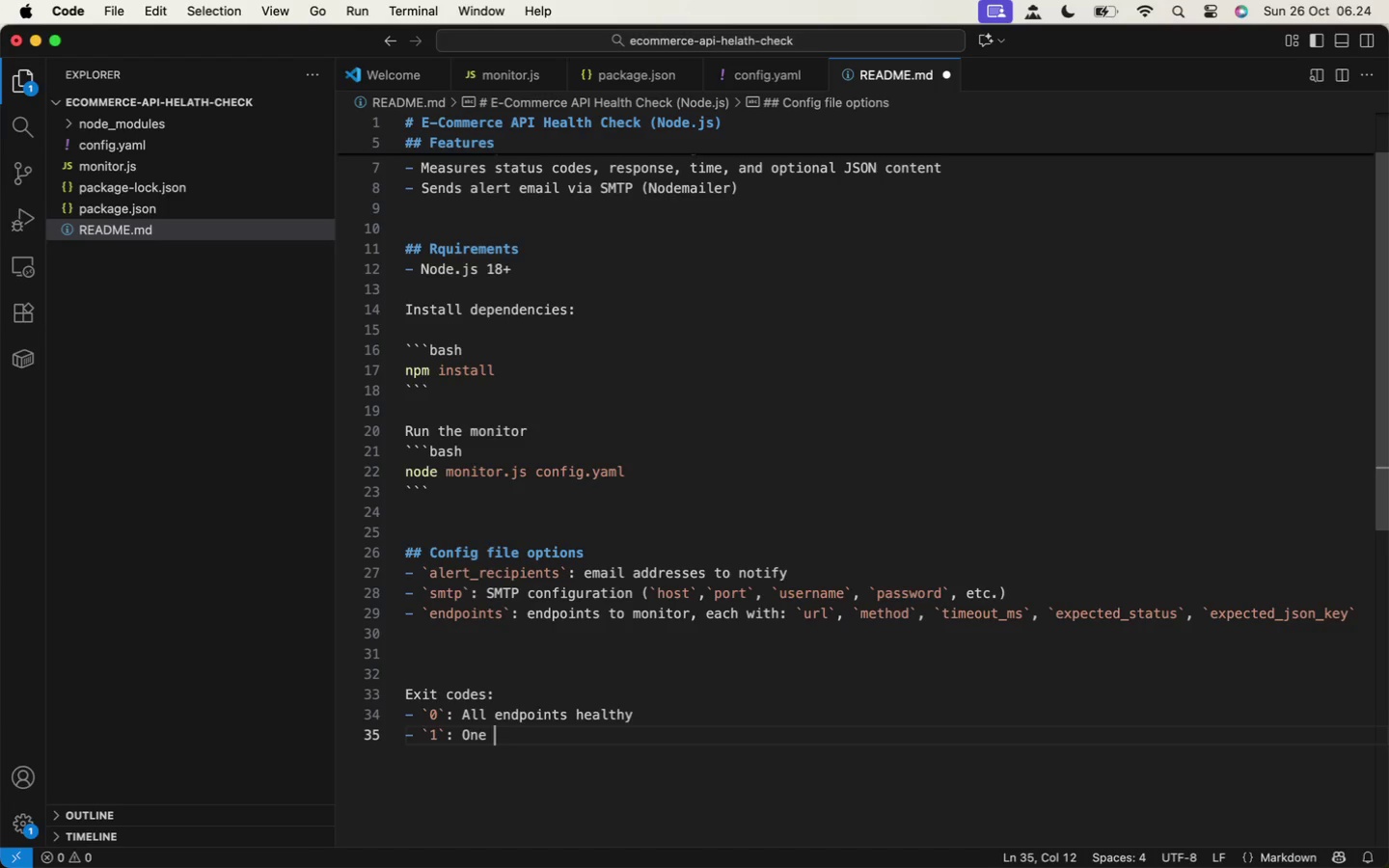 
type(- `1`: on)
key(Backspace)
key(Backspace)
type(One or more failures (alert sent)
 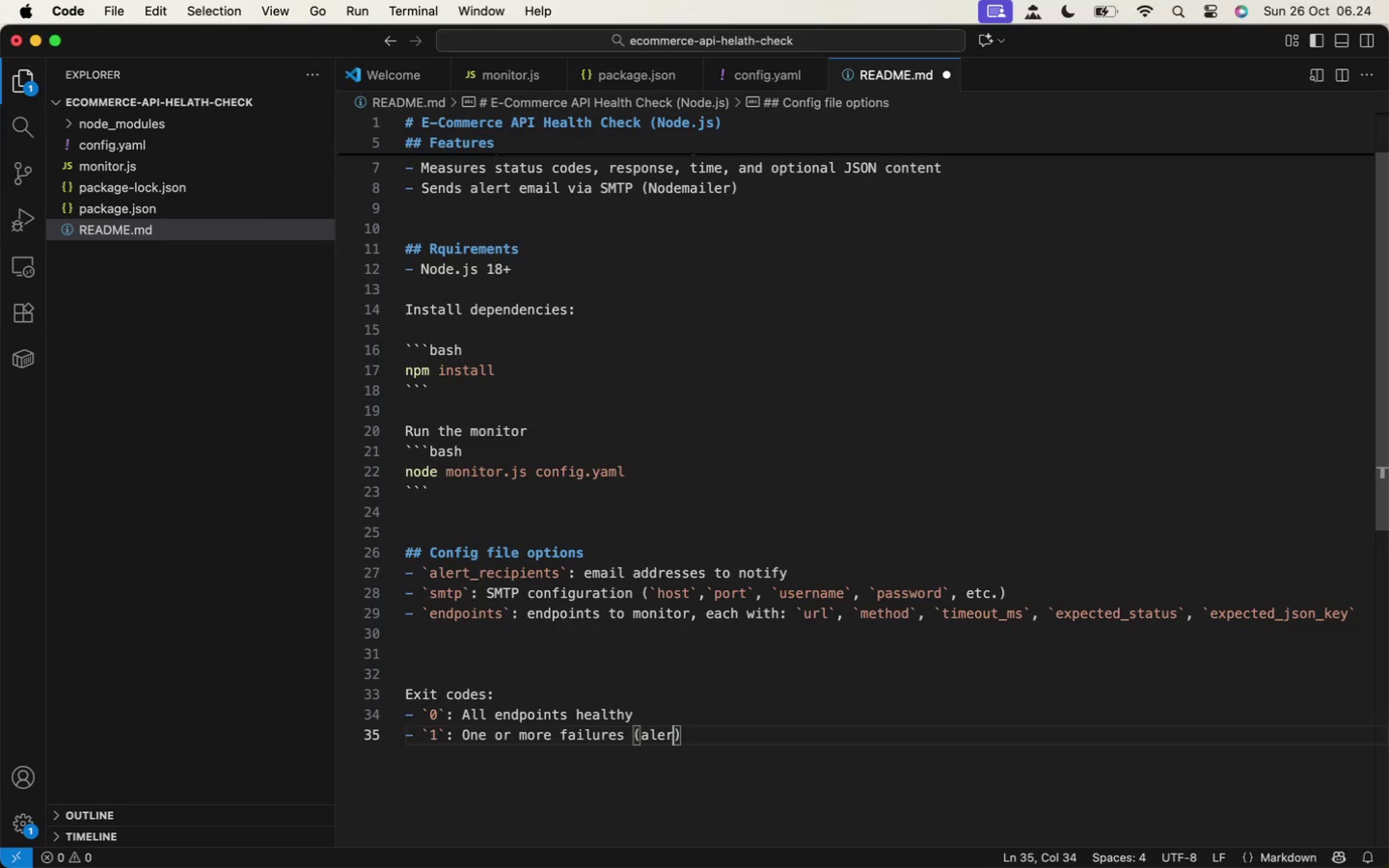 
key(ArrowRight)
 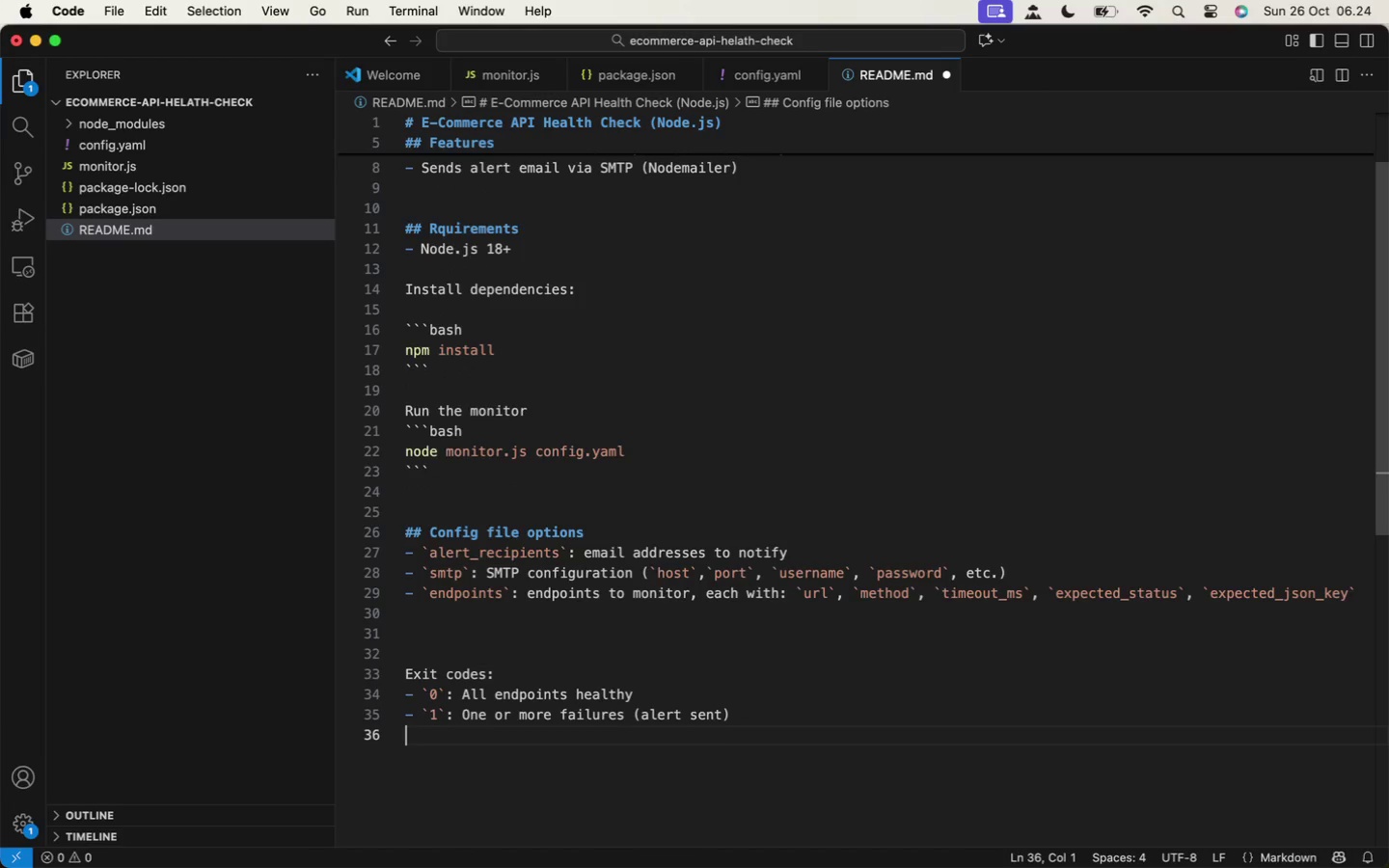 
key(Enter)
 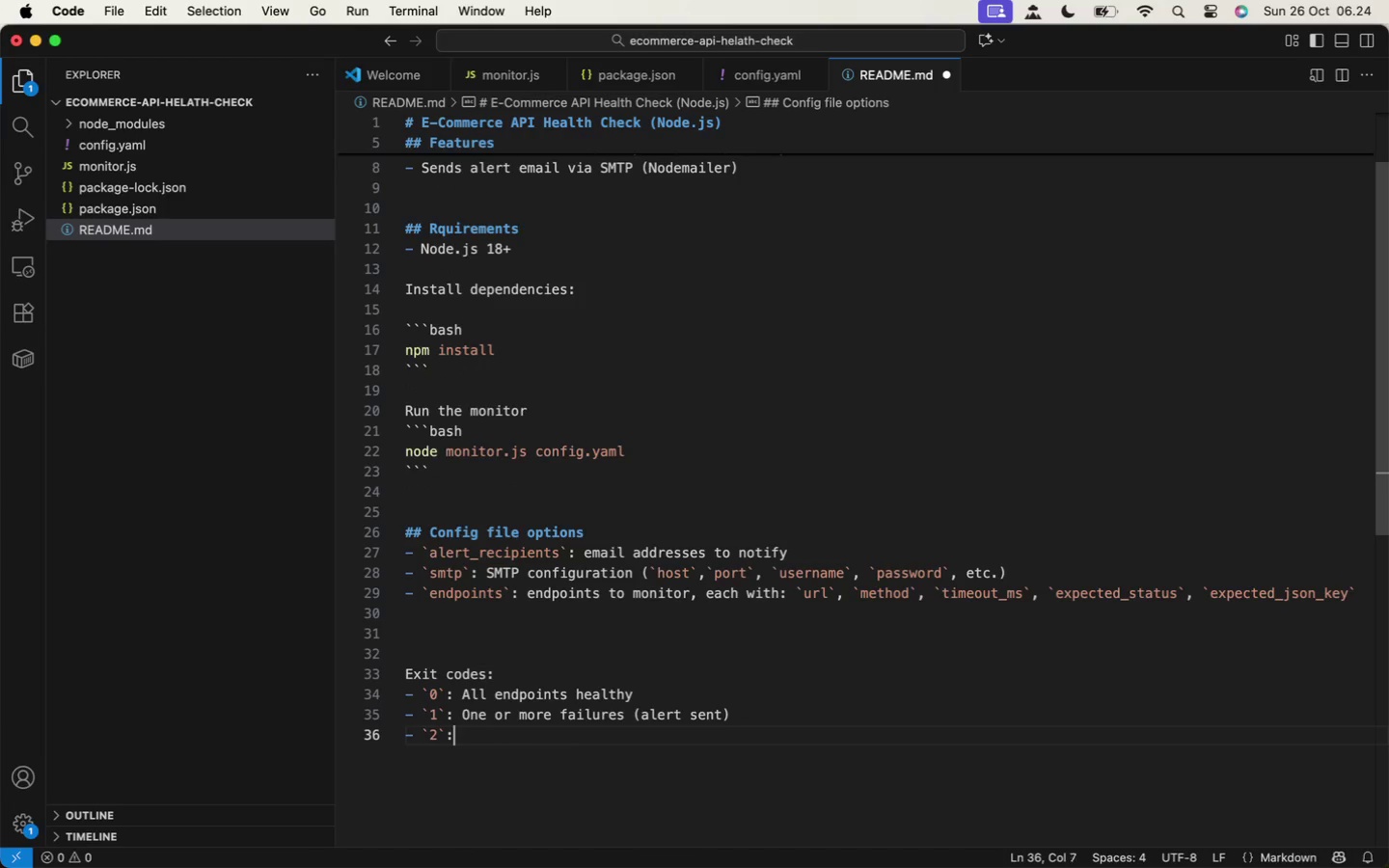 
type(`)
key(Backspace)
type(- `2`: Unexpected error)
 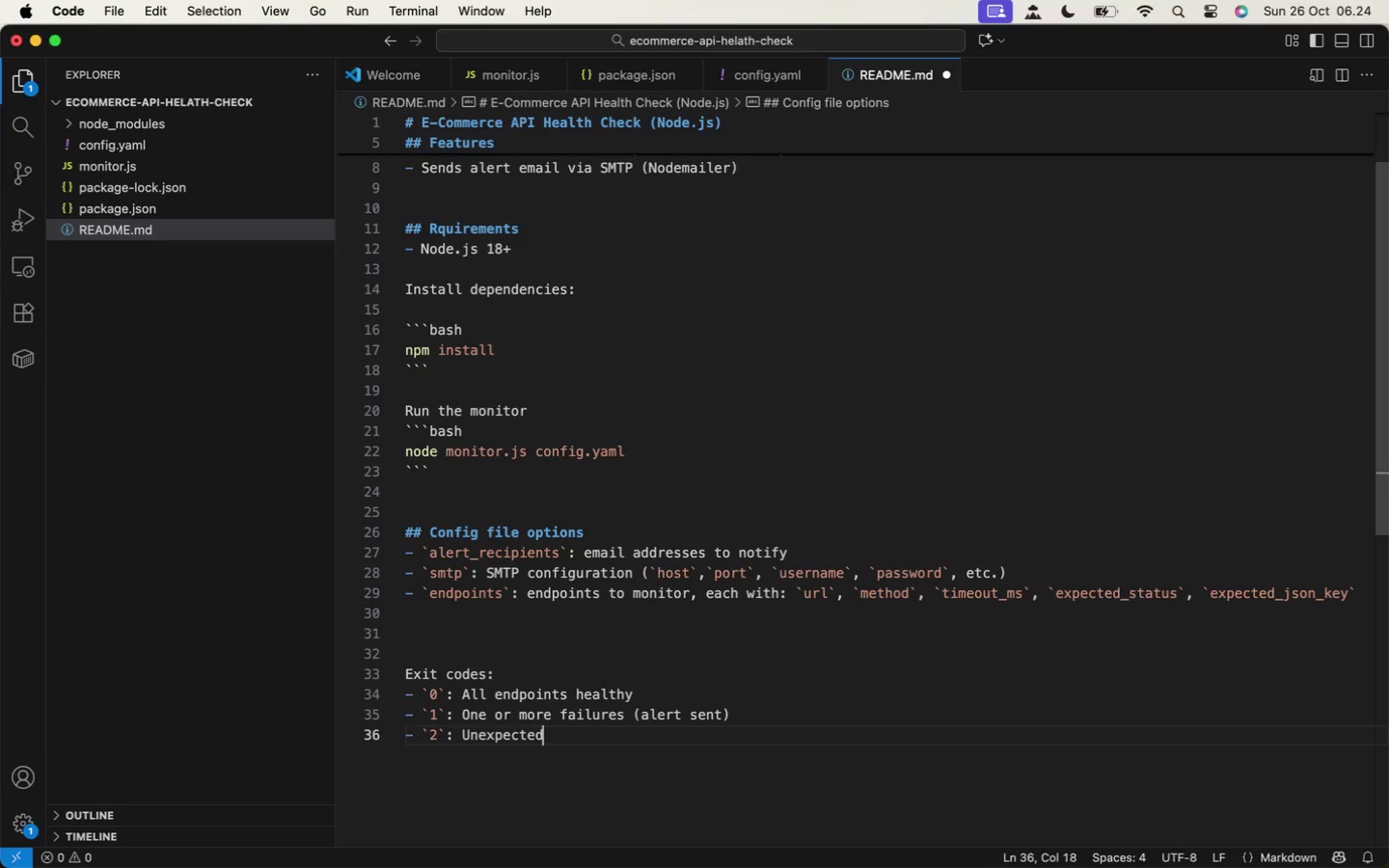 
key(Enter)
 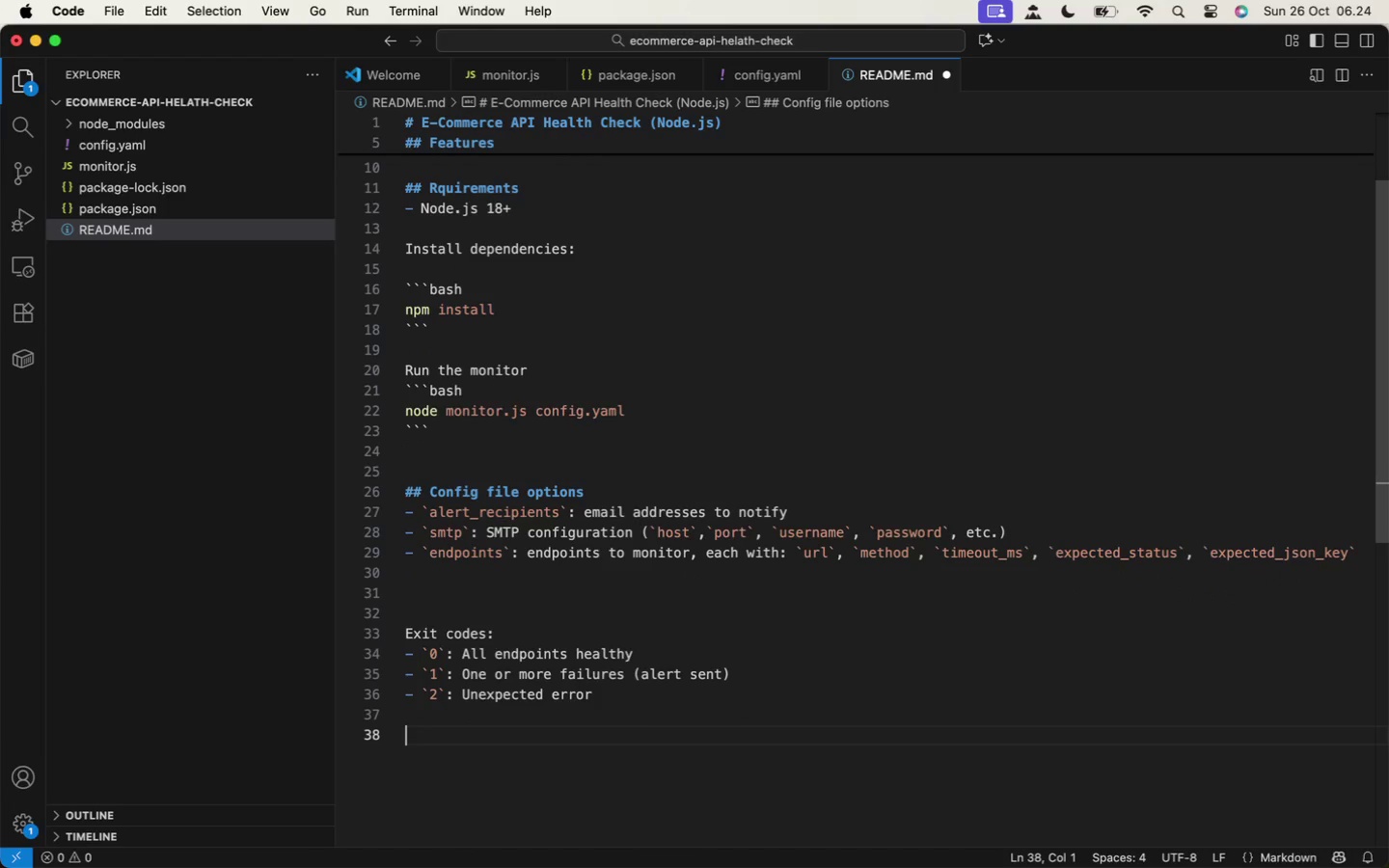 
key(Enter)
 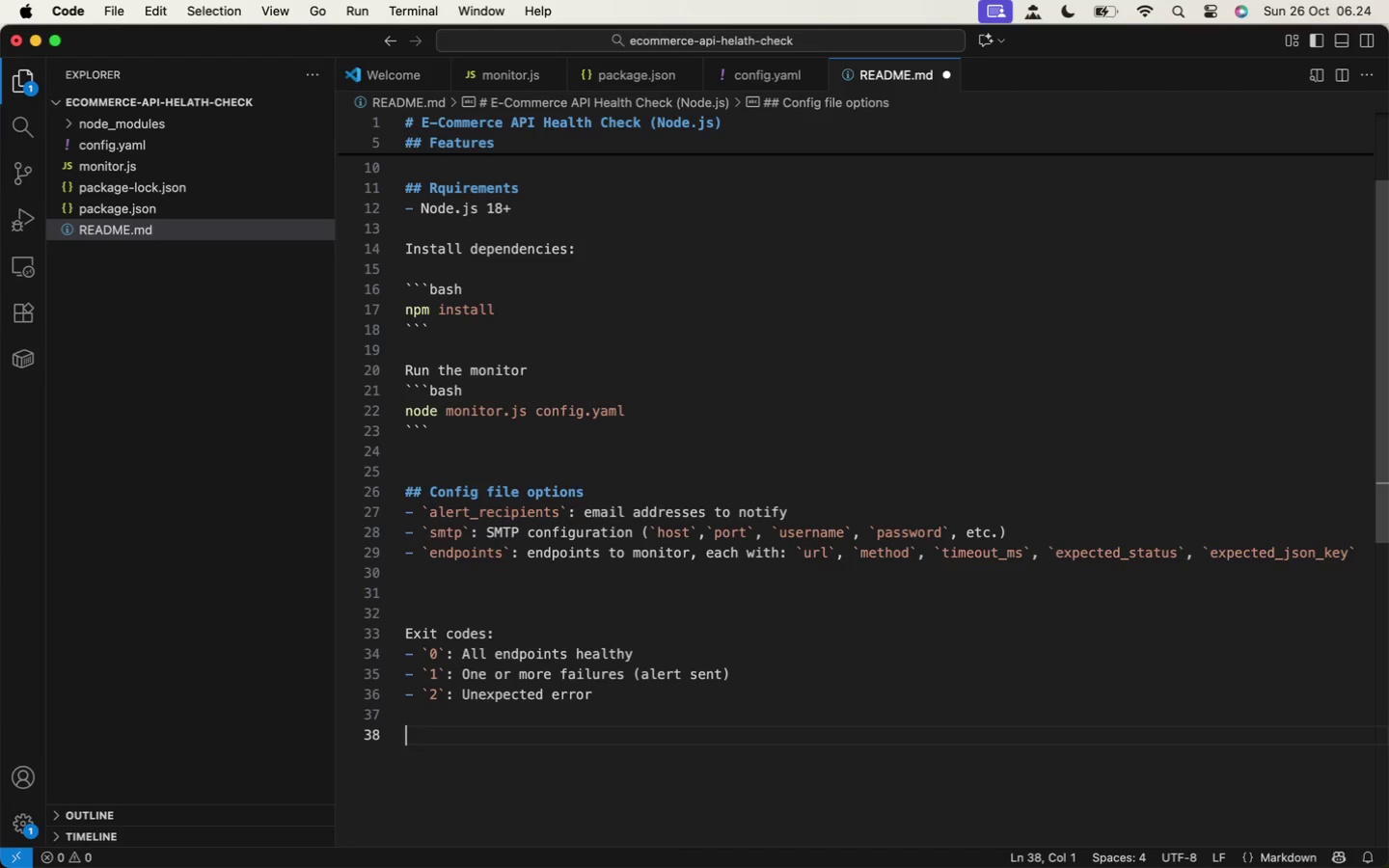 
key(Meta+S)
 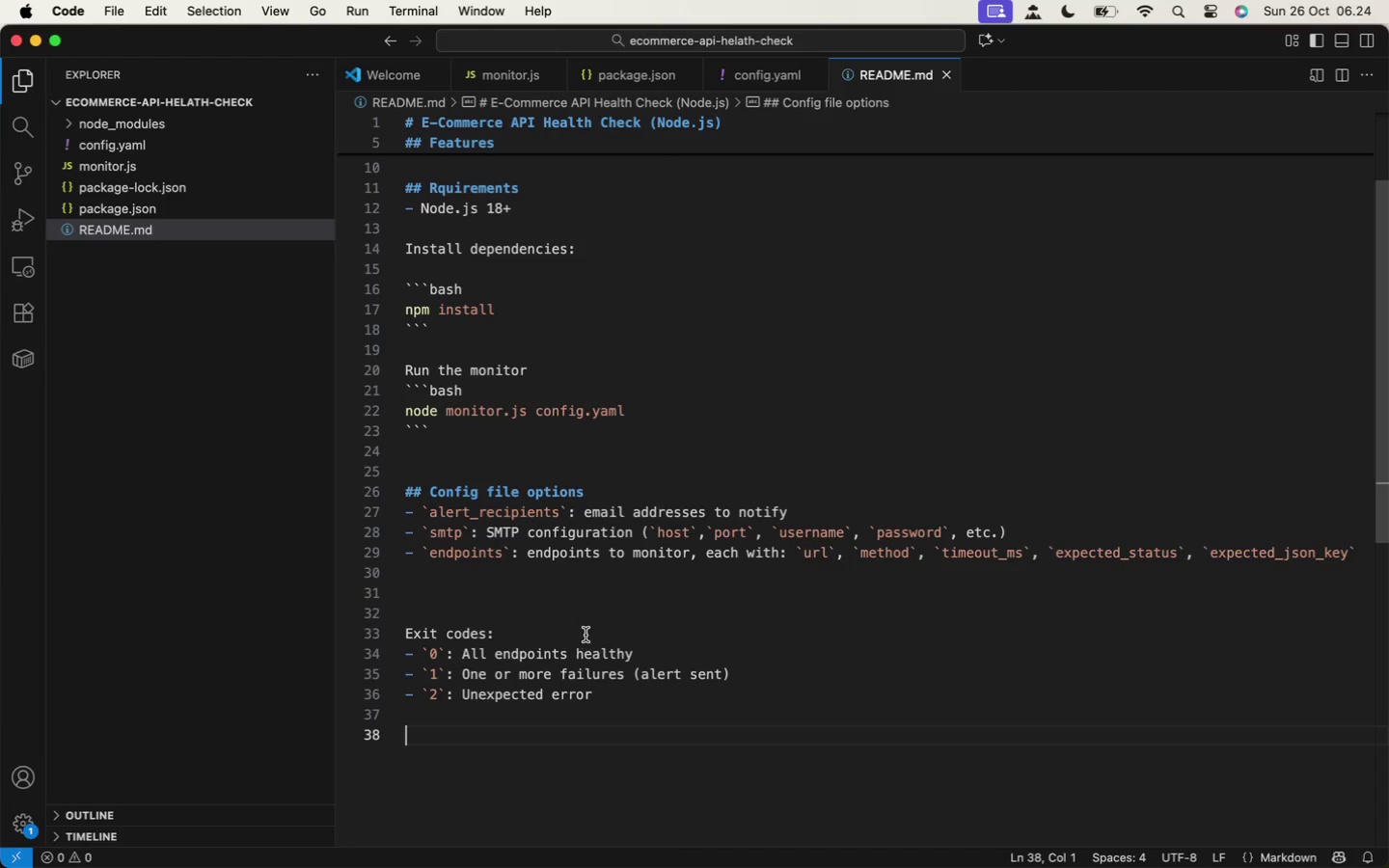 
scroll: coordinate [573, 536], scroll_direction: up, amount: 34.0
 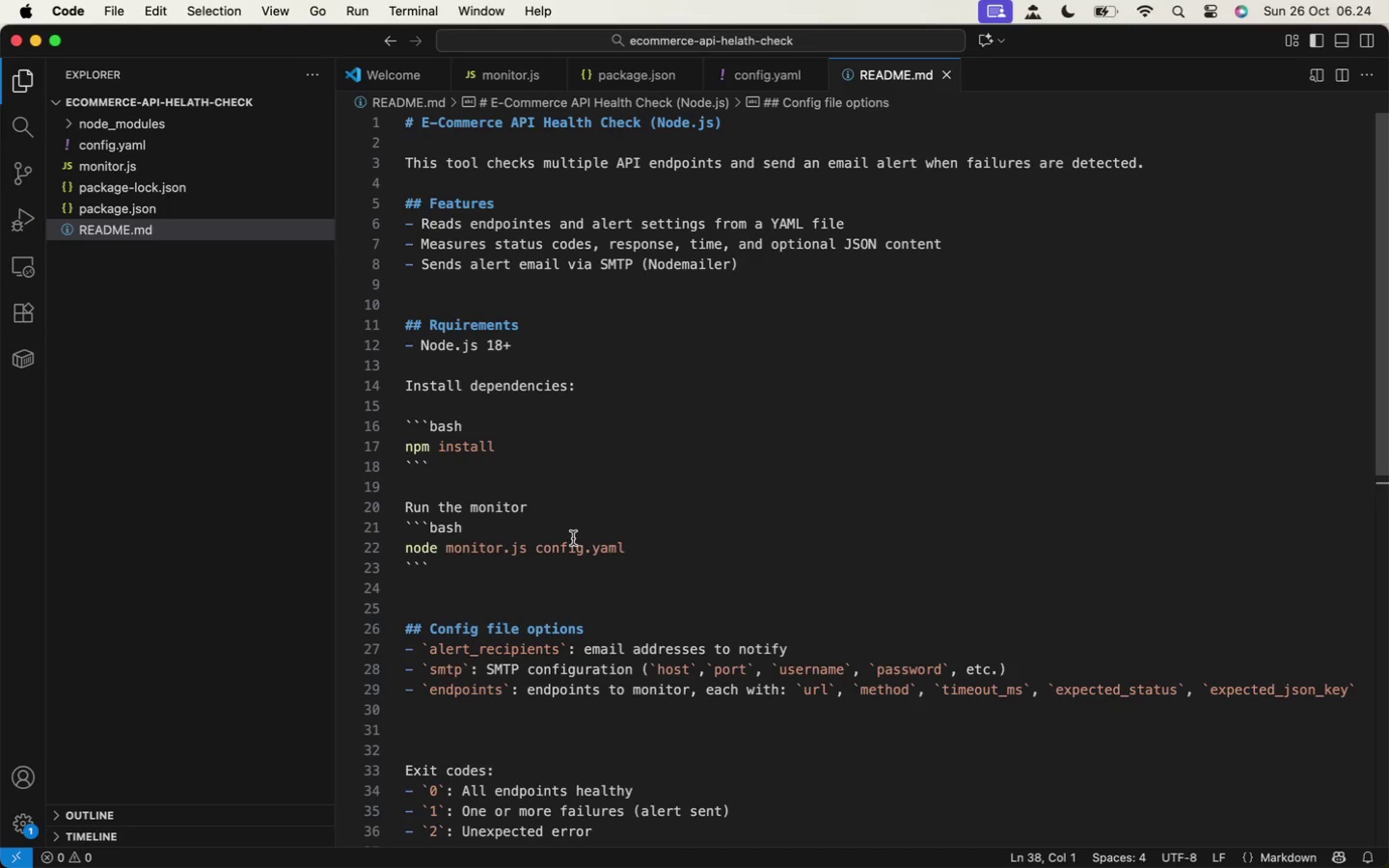 
scroll: coordinate [579, 453], scroll_direction: down, amount: 2.0
 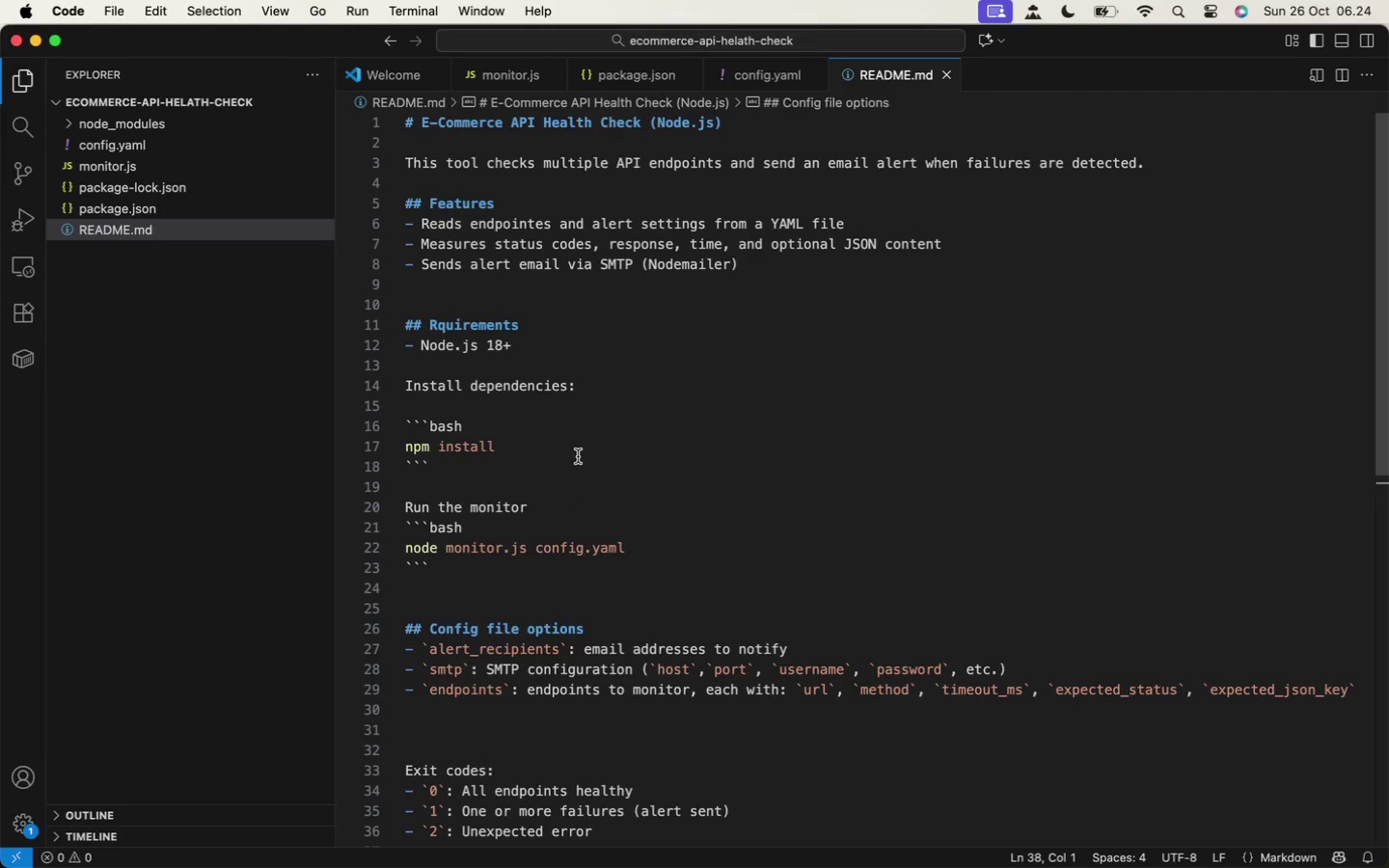 
scroll: coordinate [579, 452], scroll_direction: up, amount: 3.0
 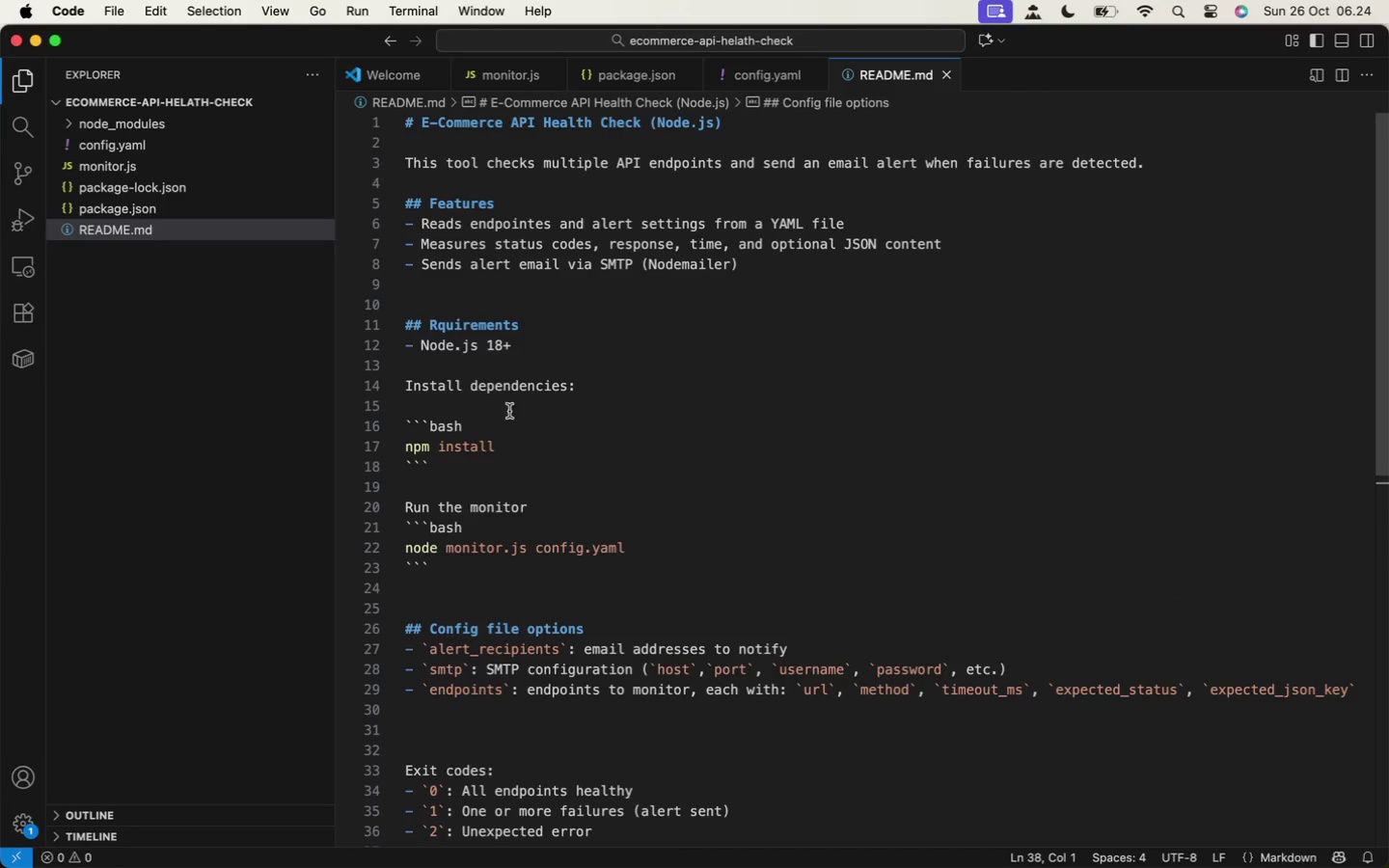 
left_click([432, 366])
 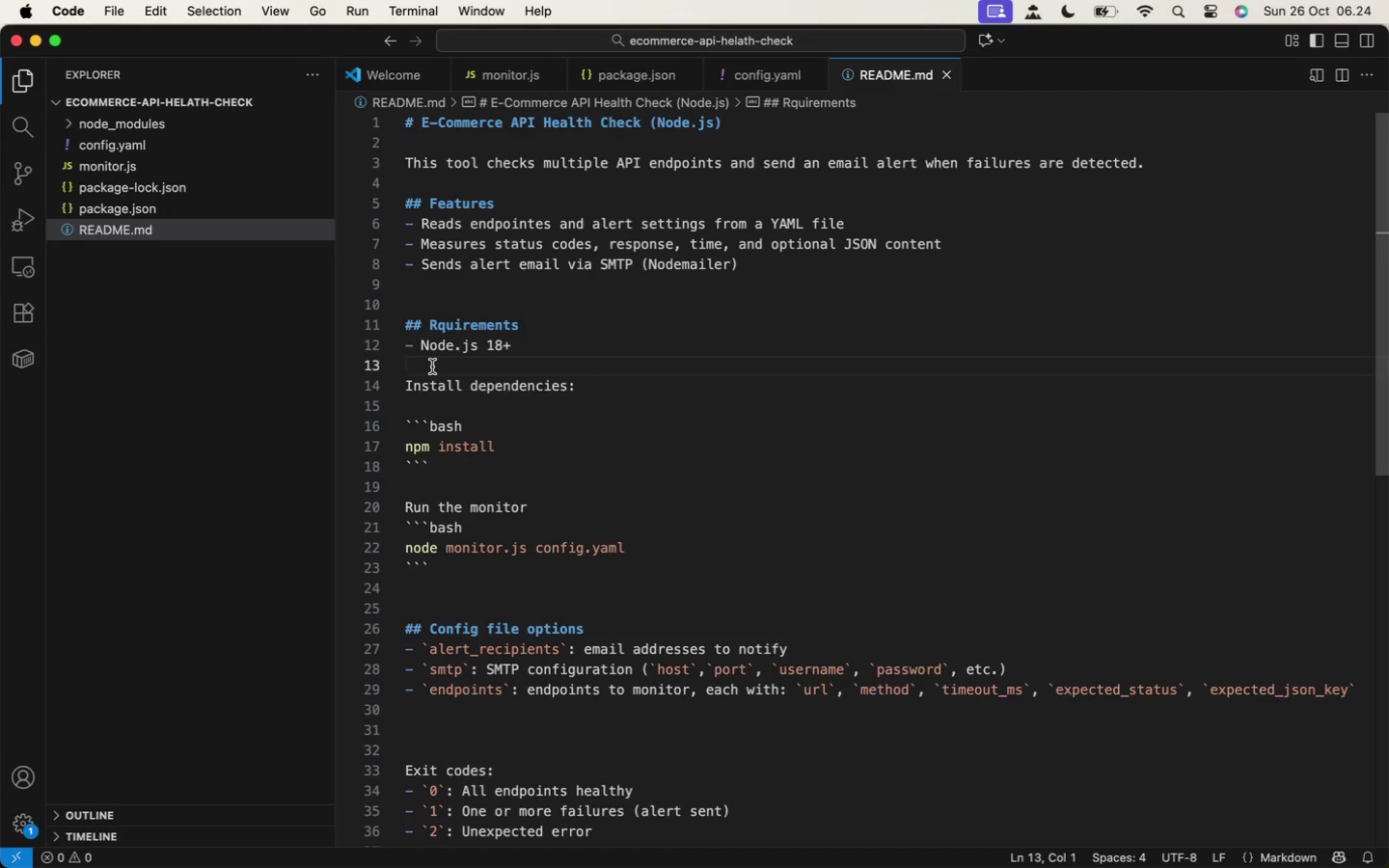 
type(- Nodemailer)
 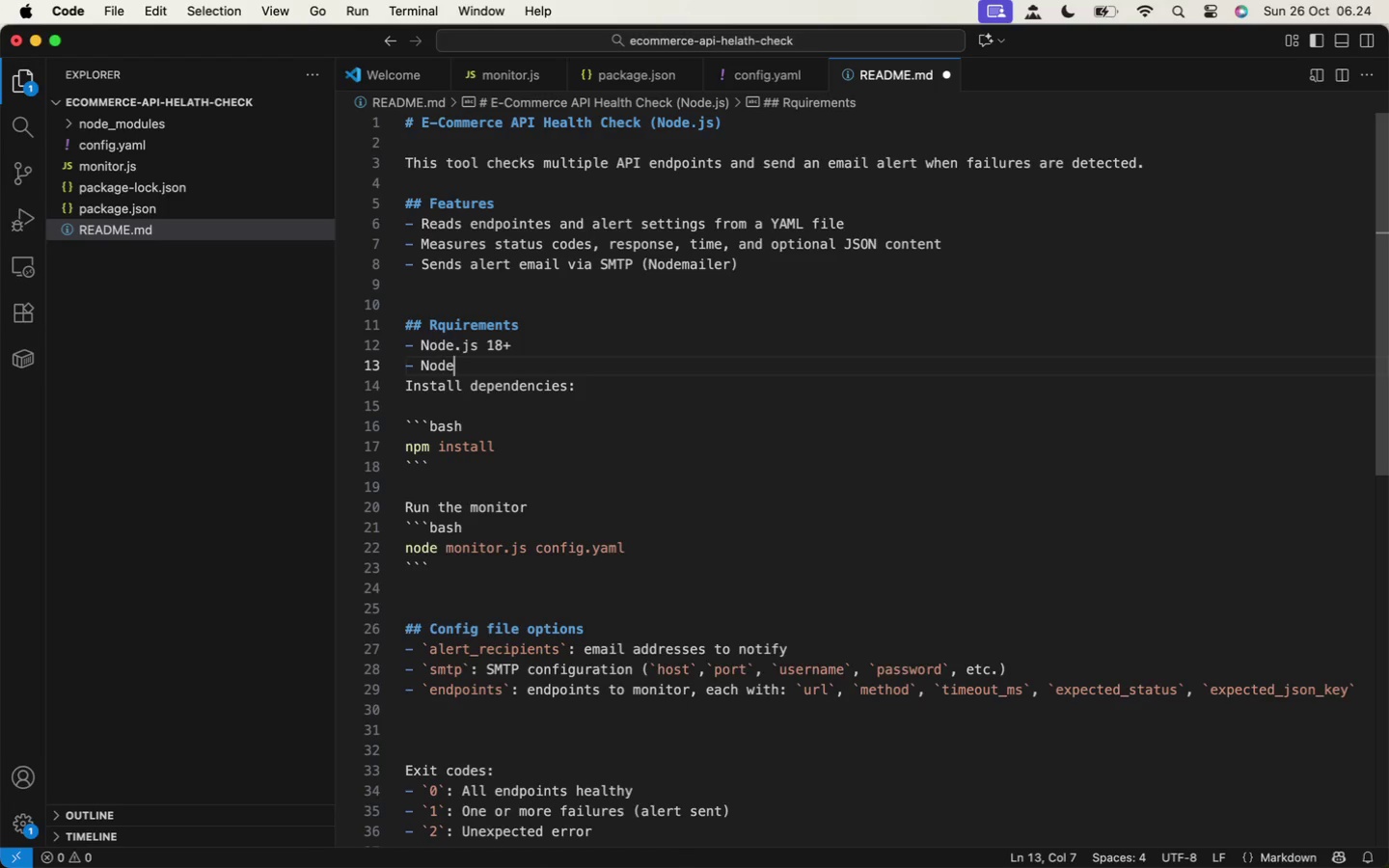 
 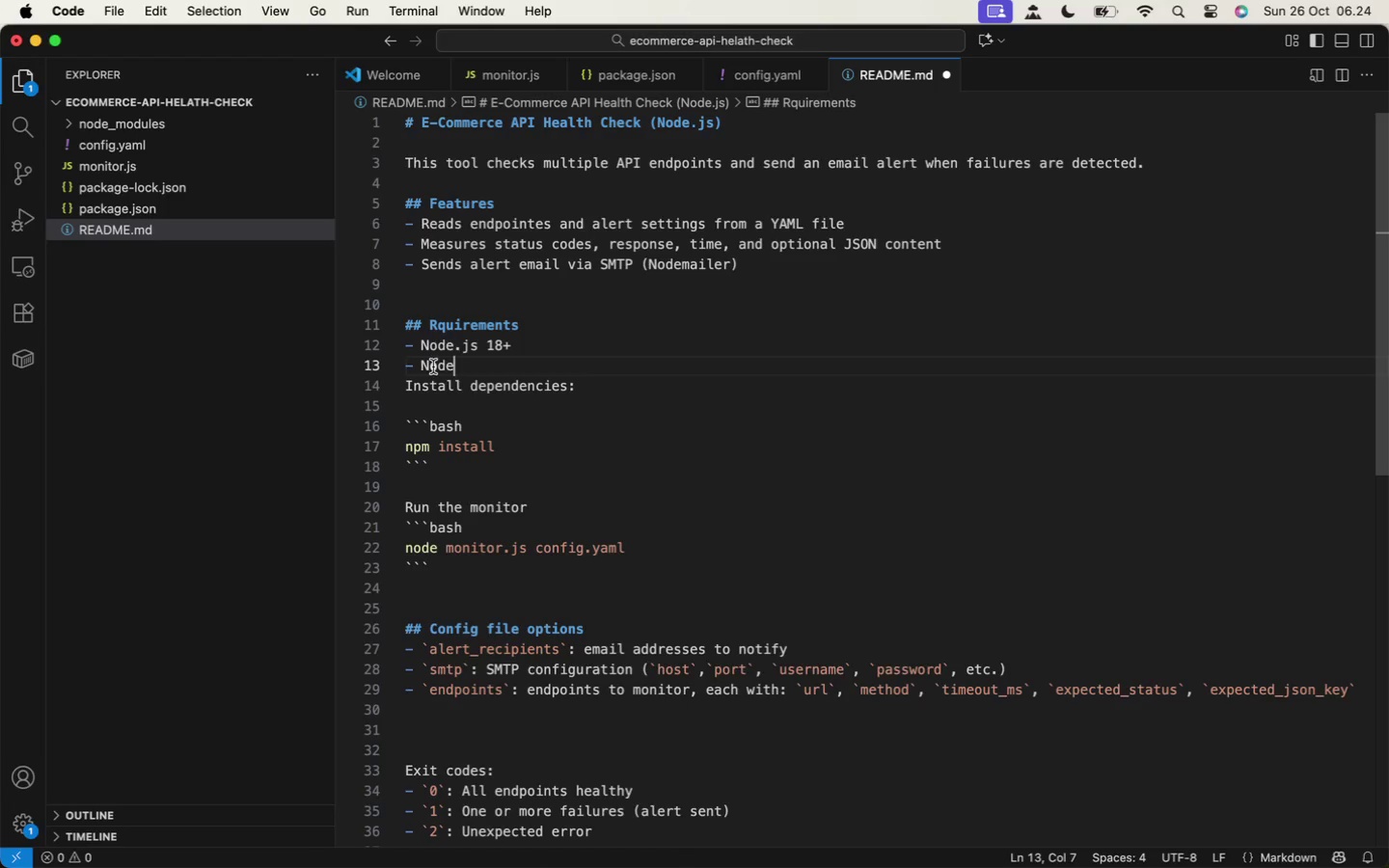 
key(Enter)
 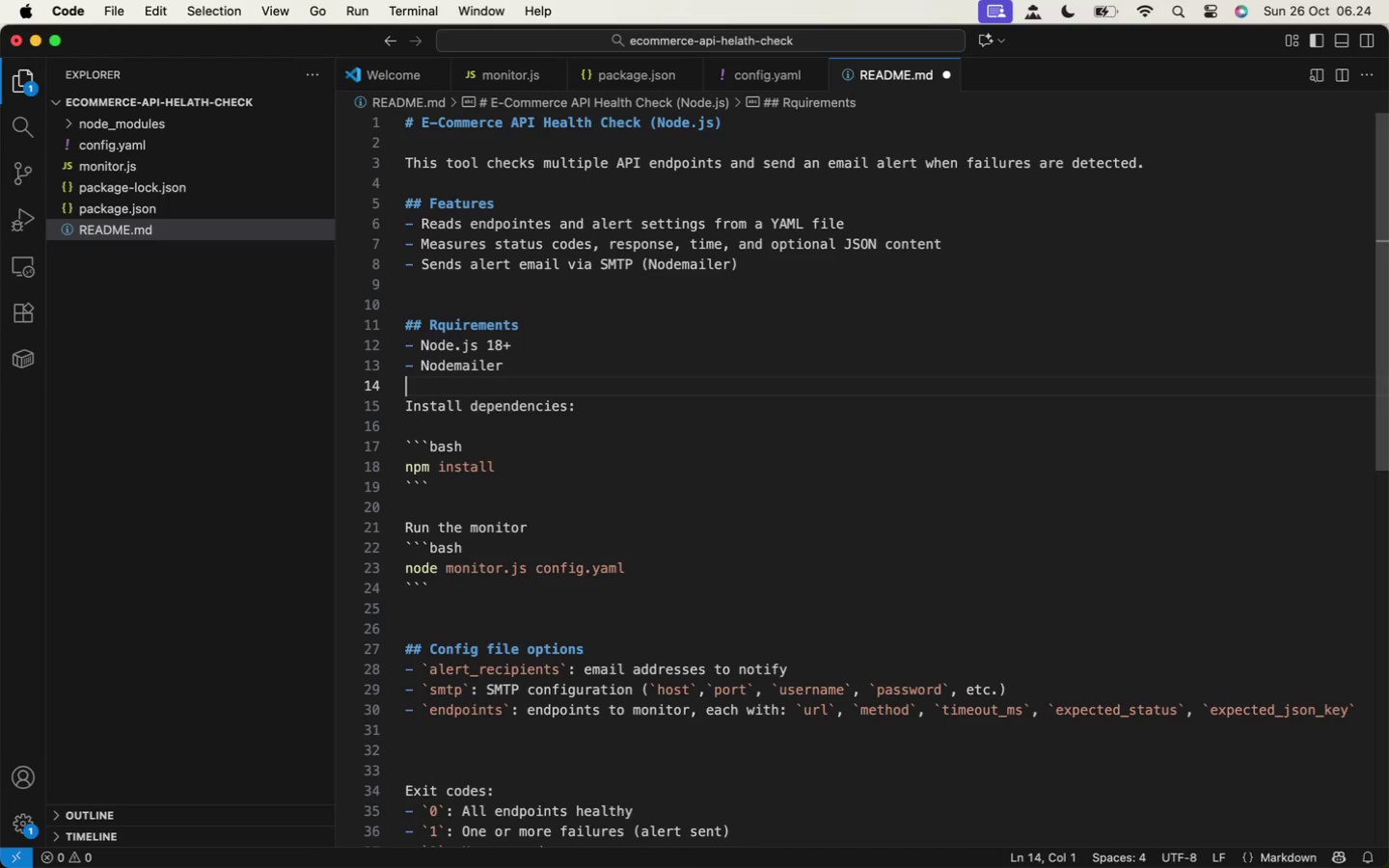 
key(0)
 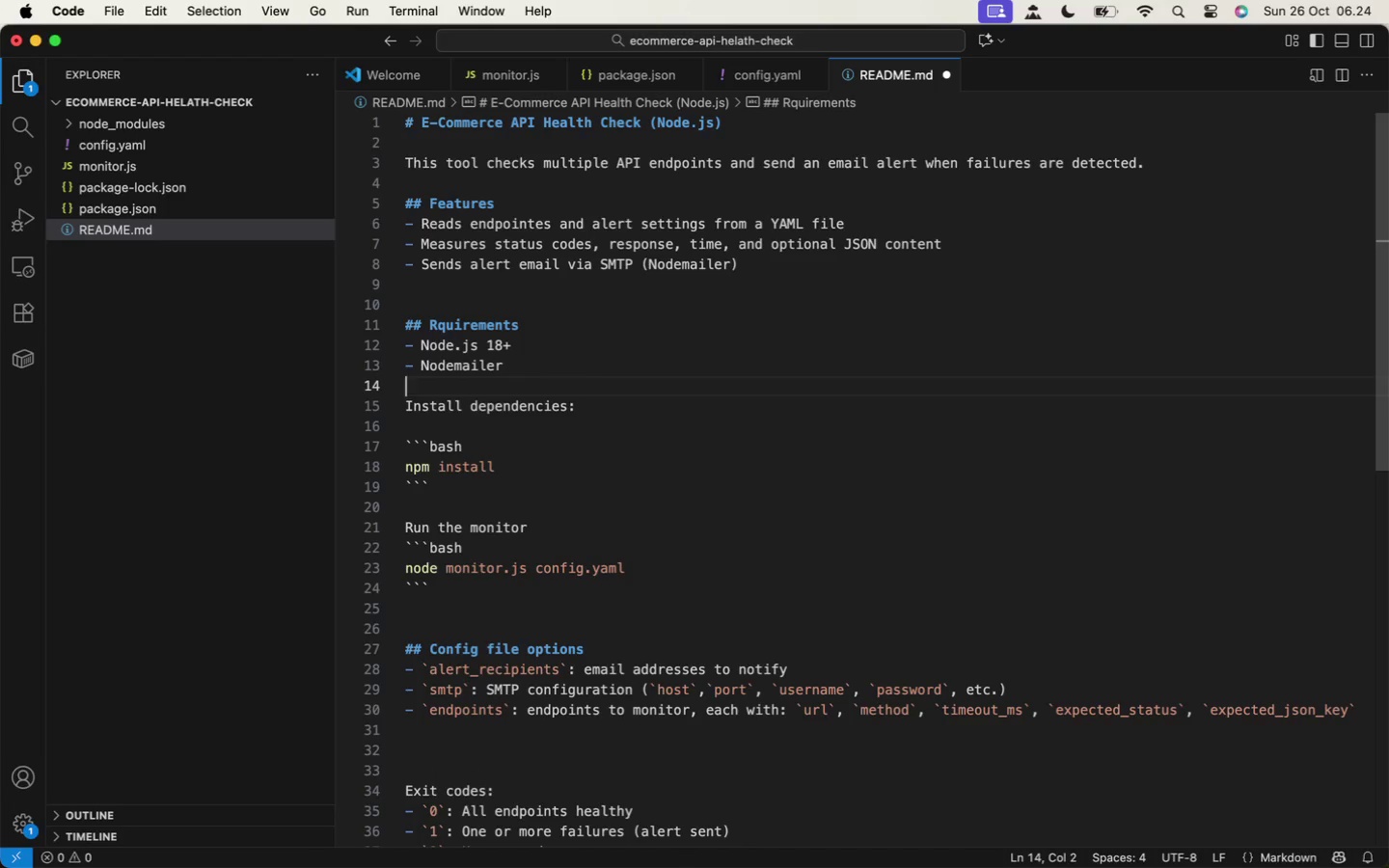 
key(Backspace)
 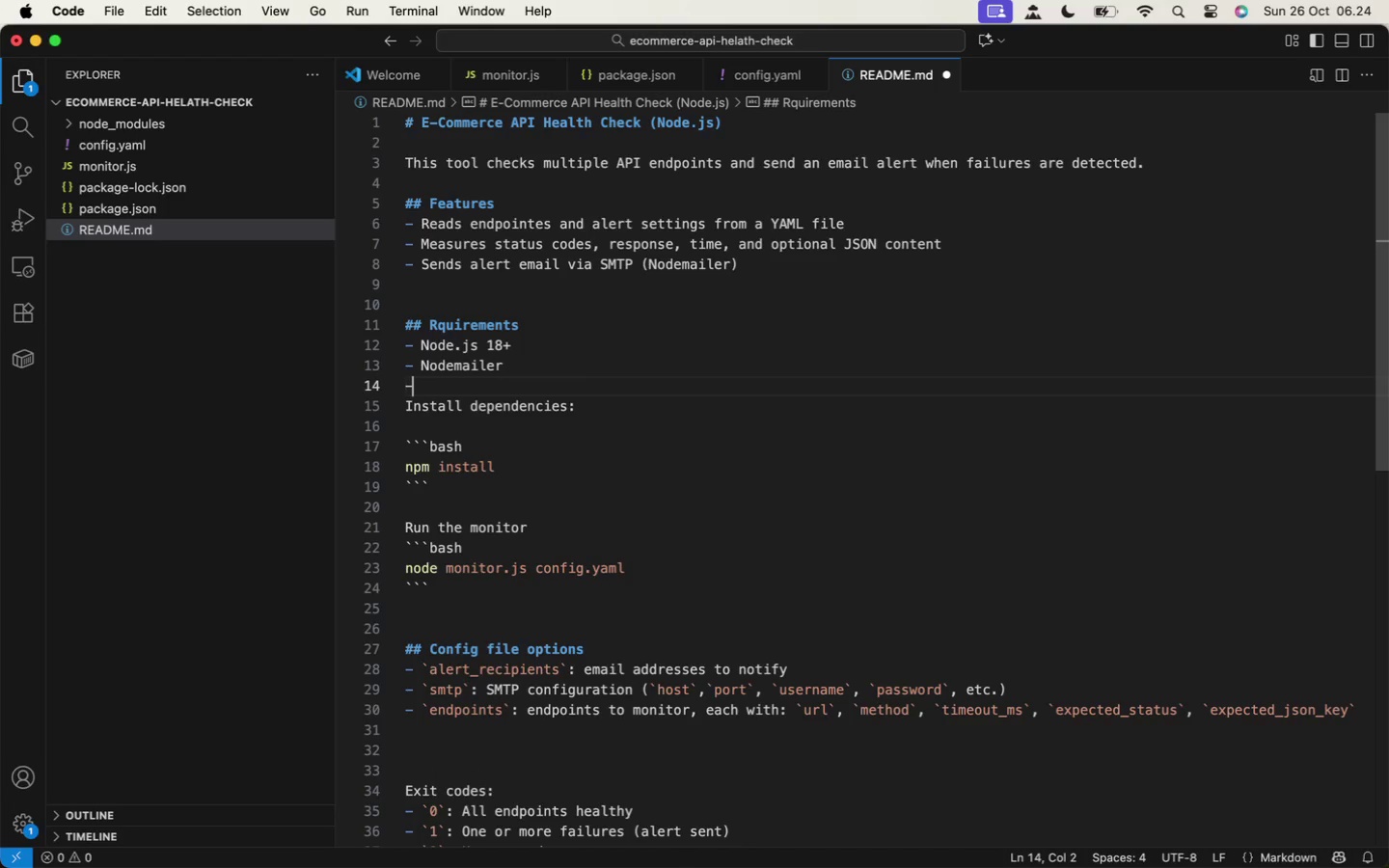 
key(Minus)
 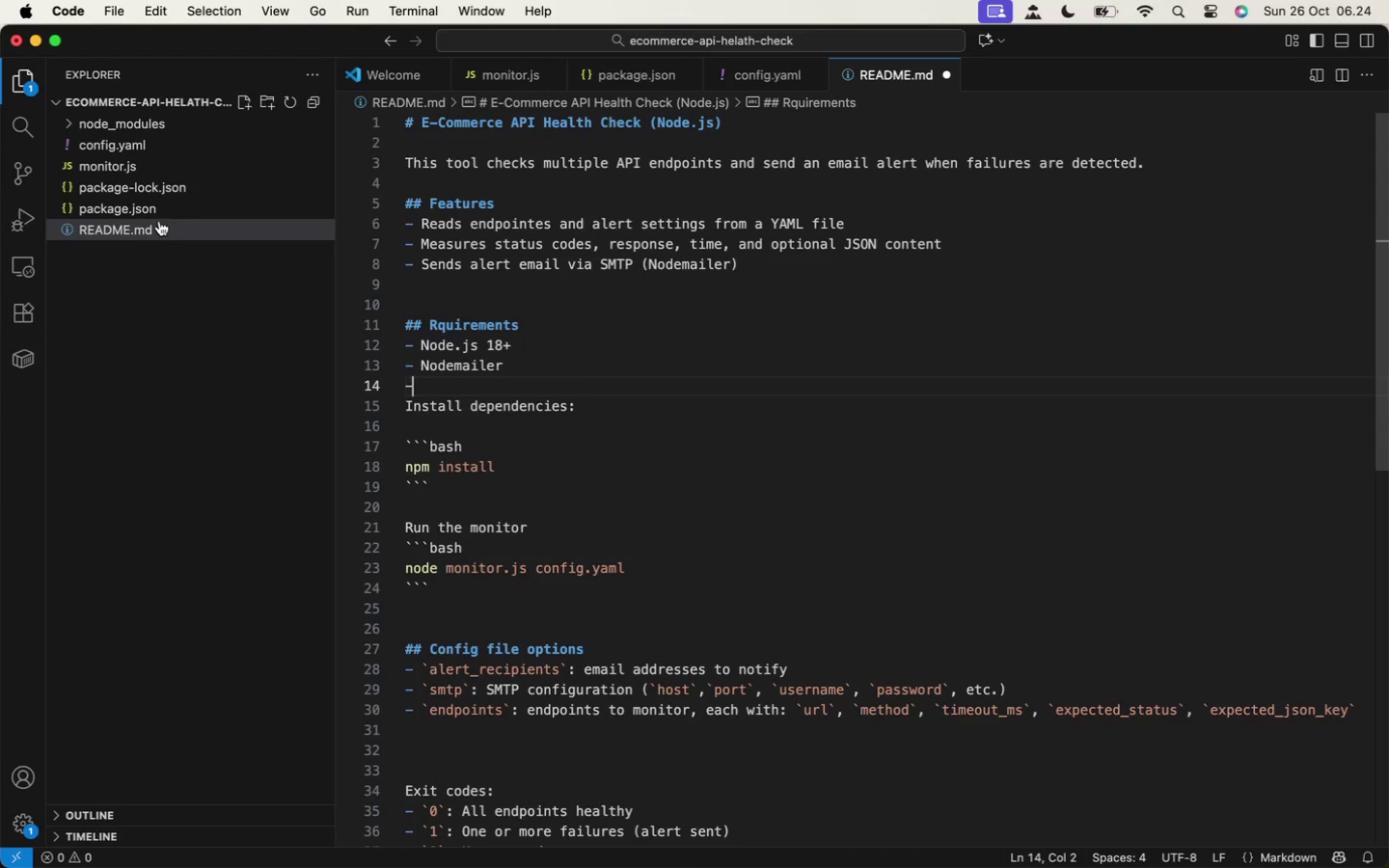 
left_click([119, 210])
 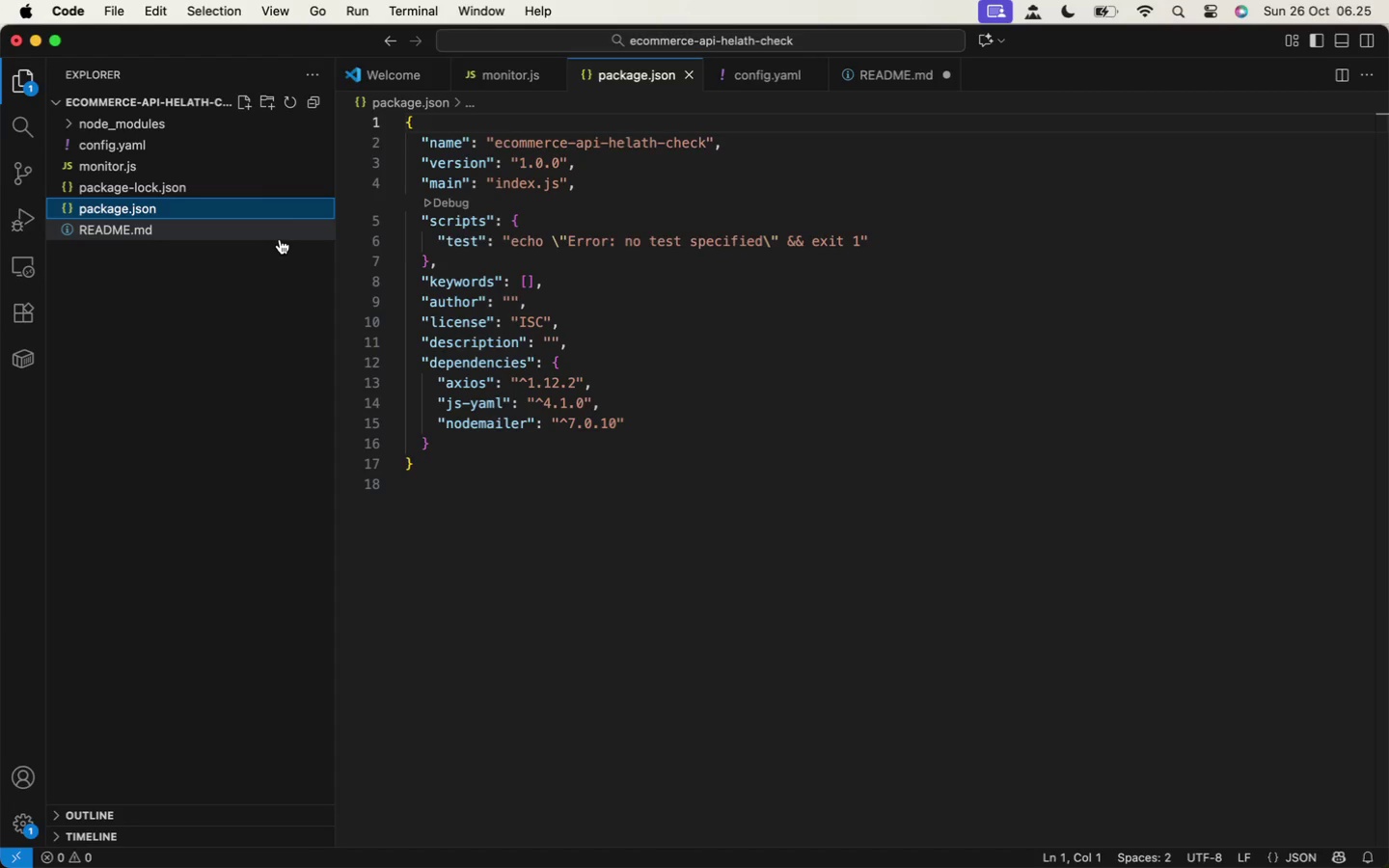 
wait(8.45)
 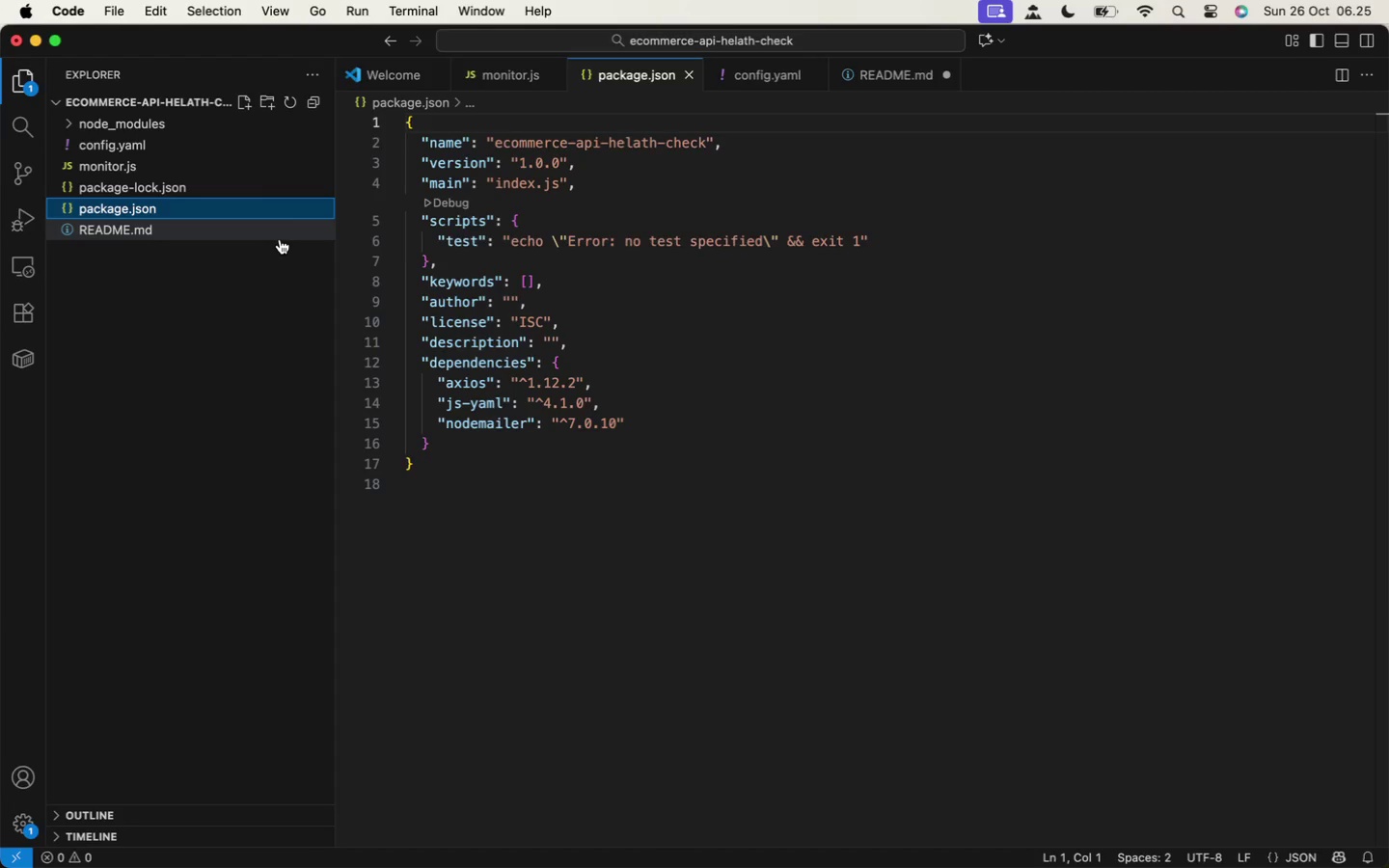 
left_click([143, 223])
 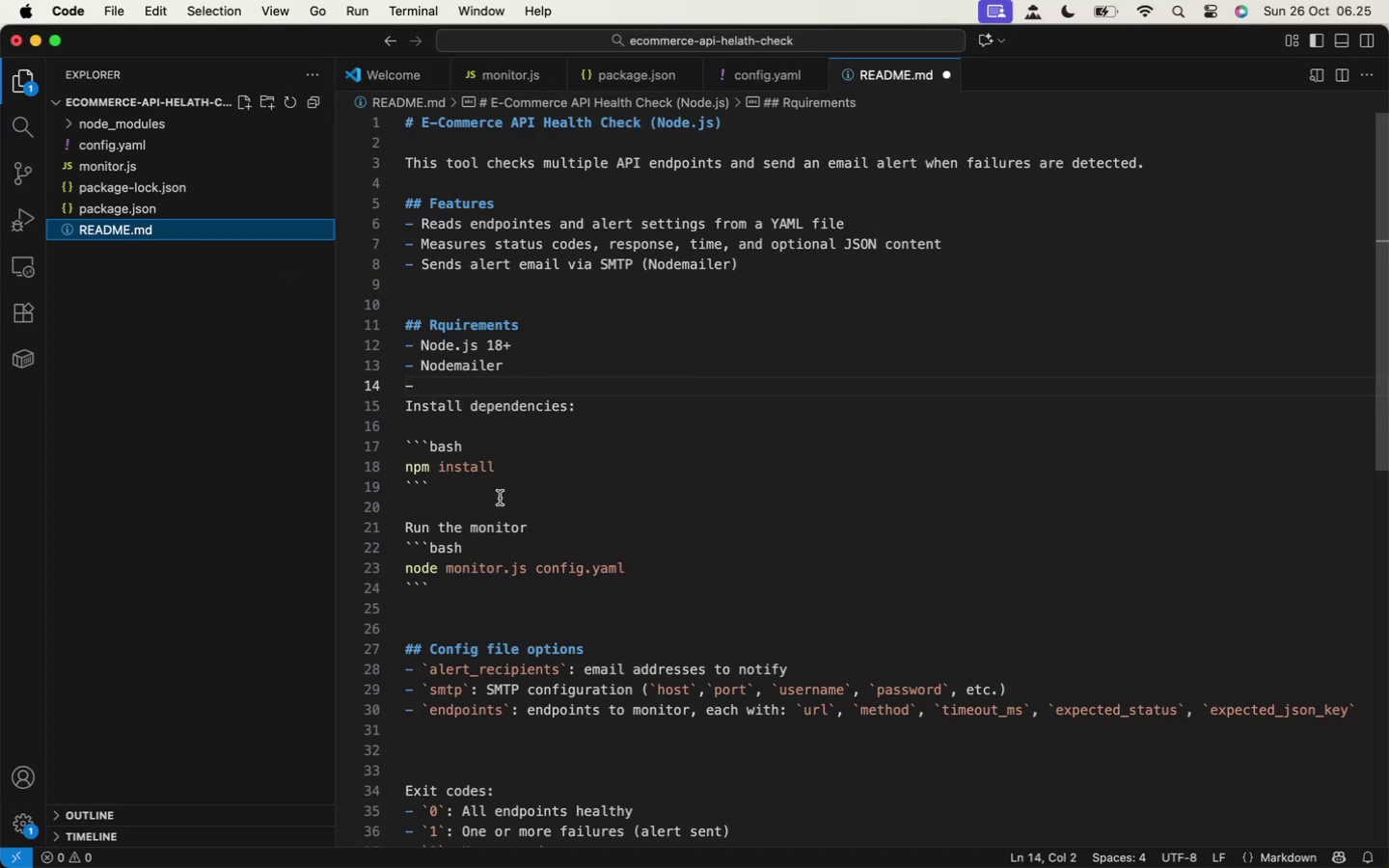 
type( Axios)
 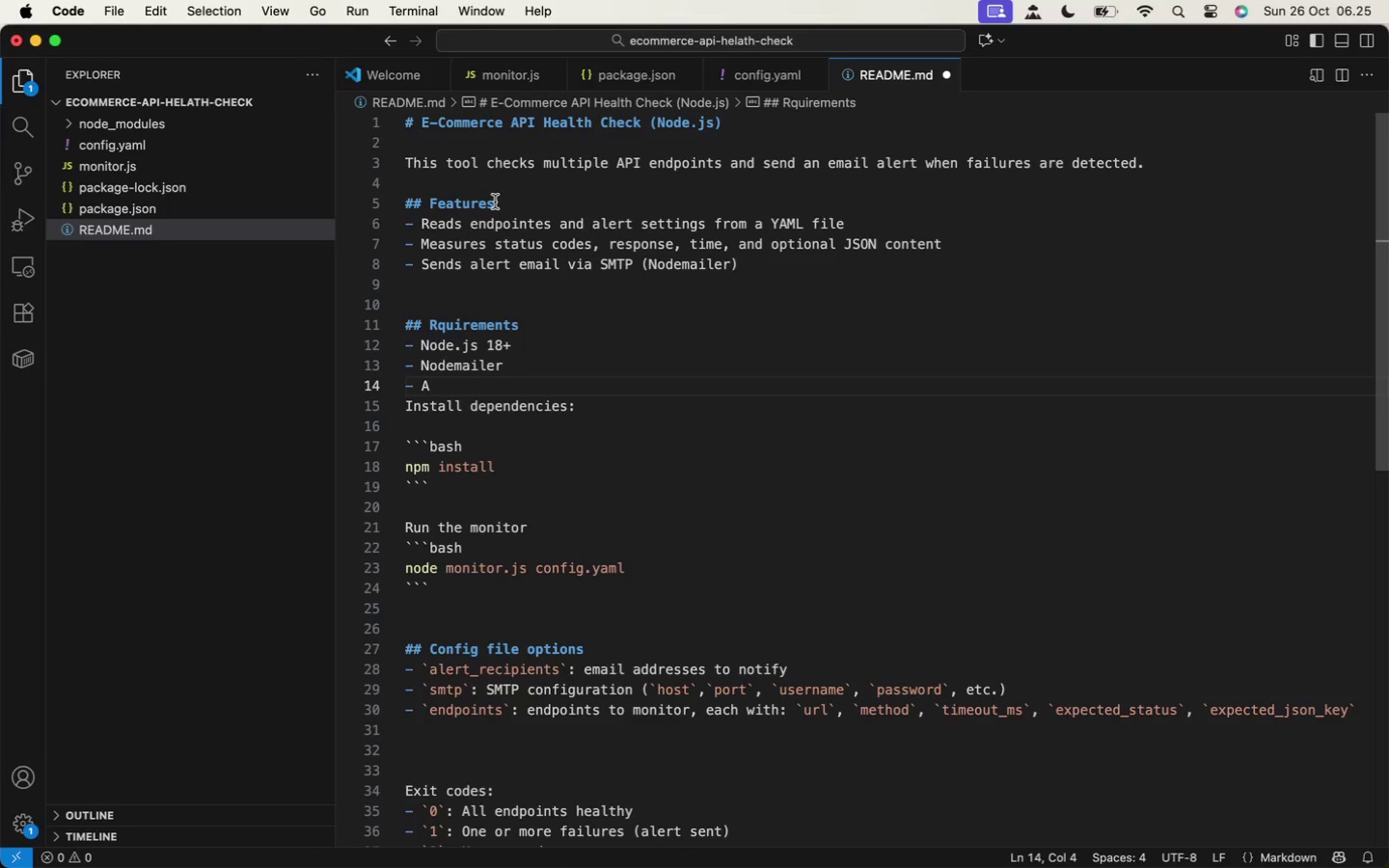 
 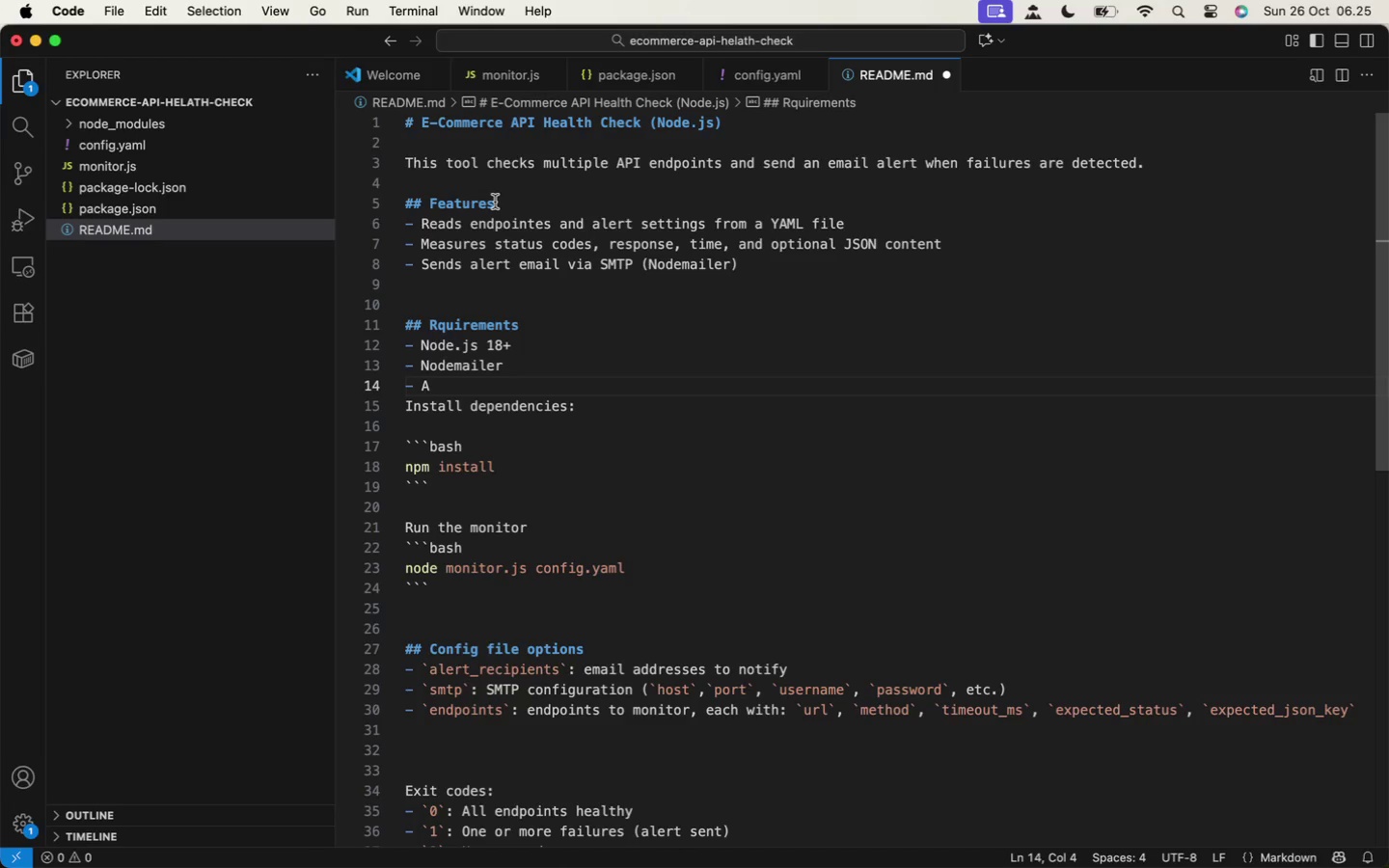 
key(Enter)
 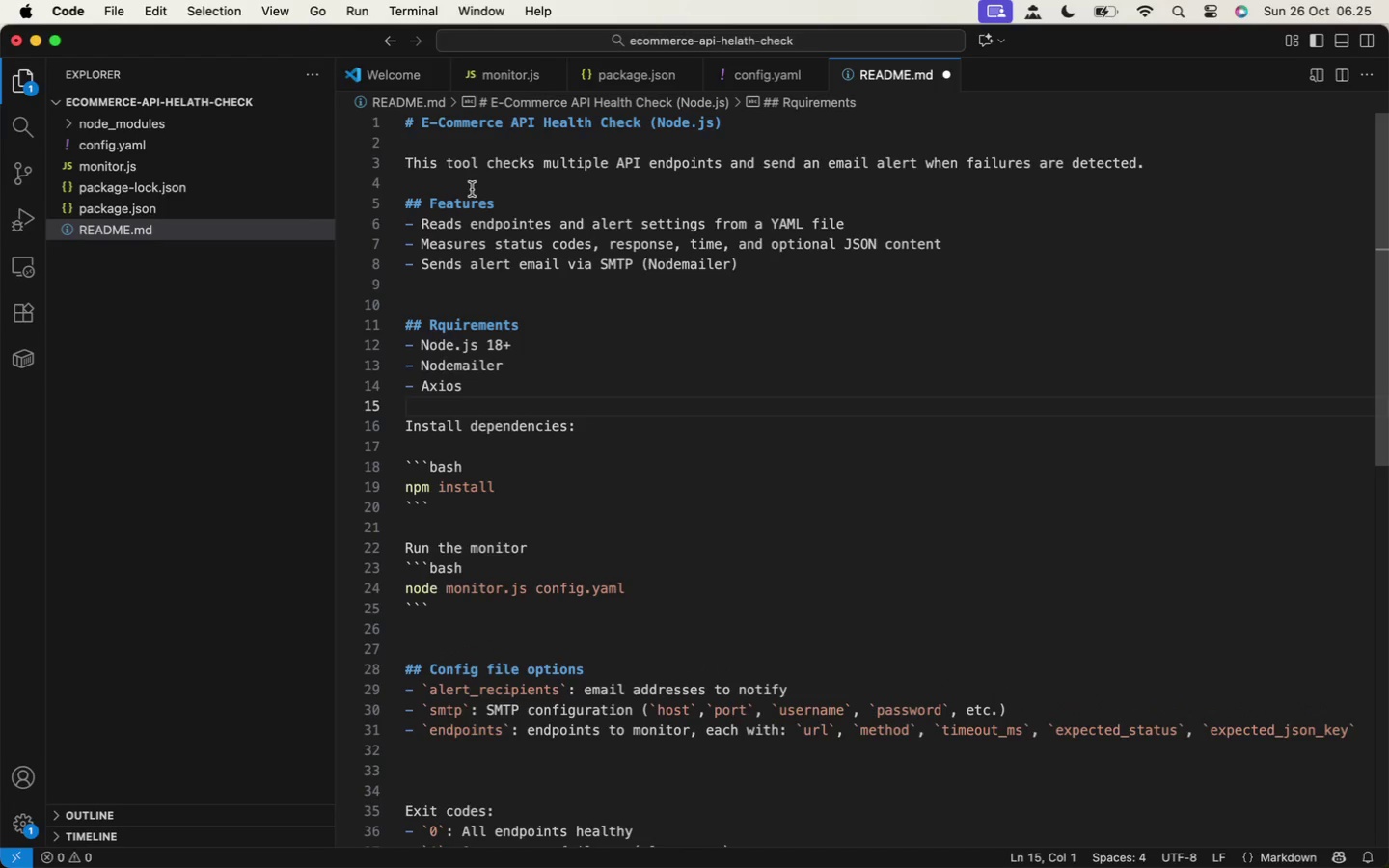 
type(- js-yaml)
 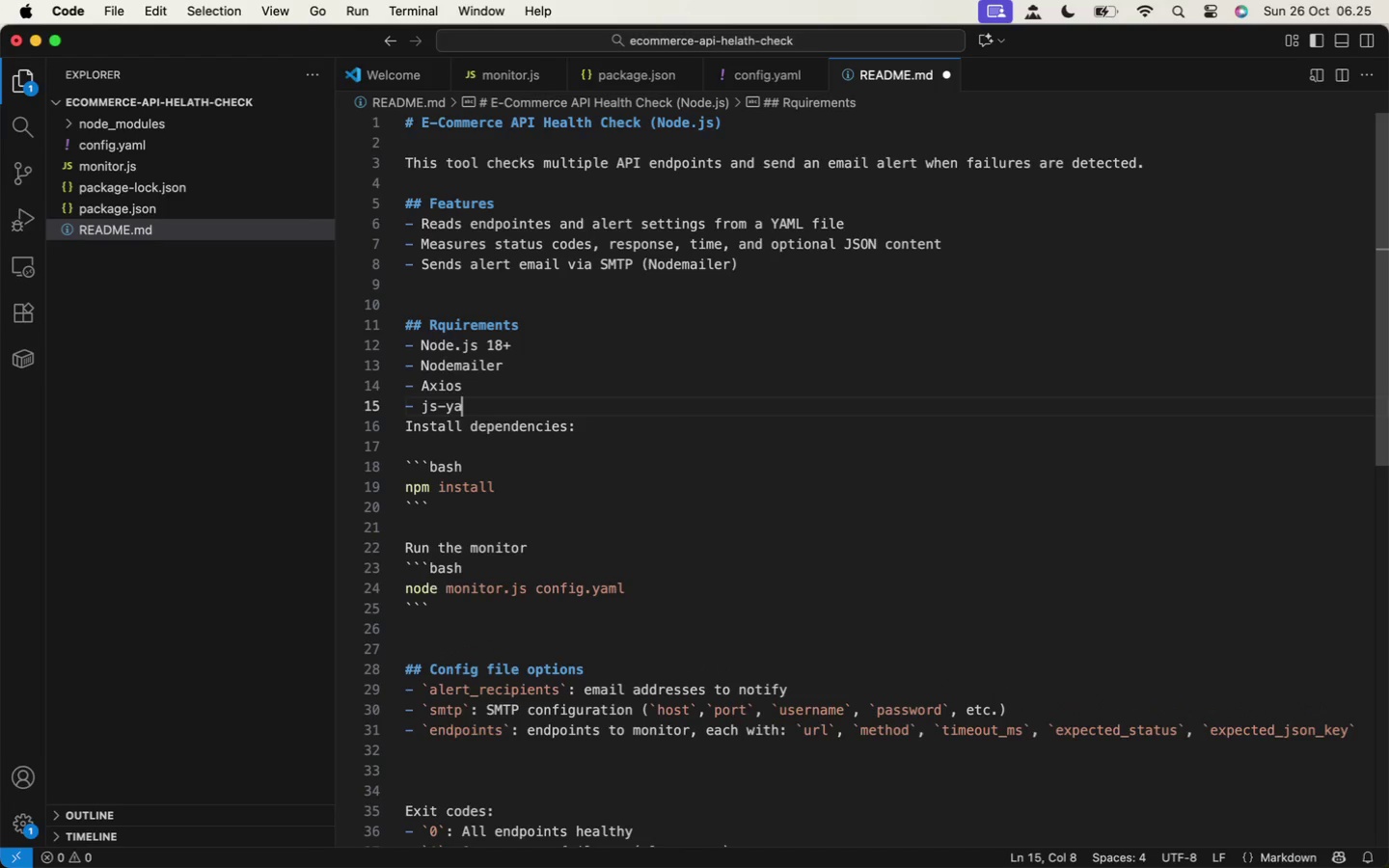 
key(Enter)
 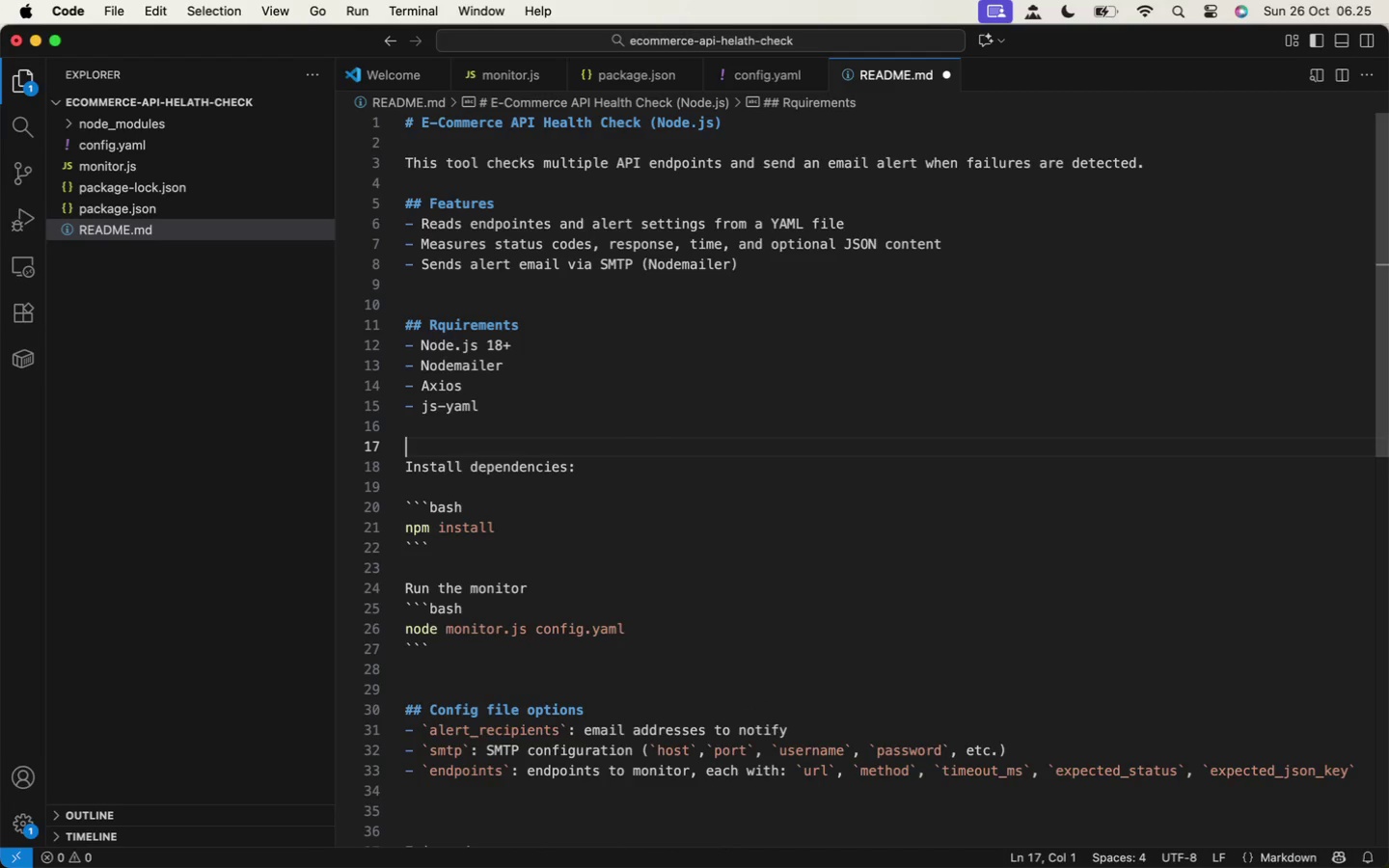 
key(Enter)
 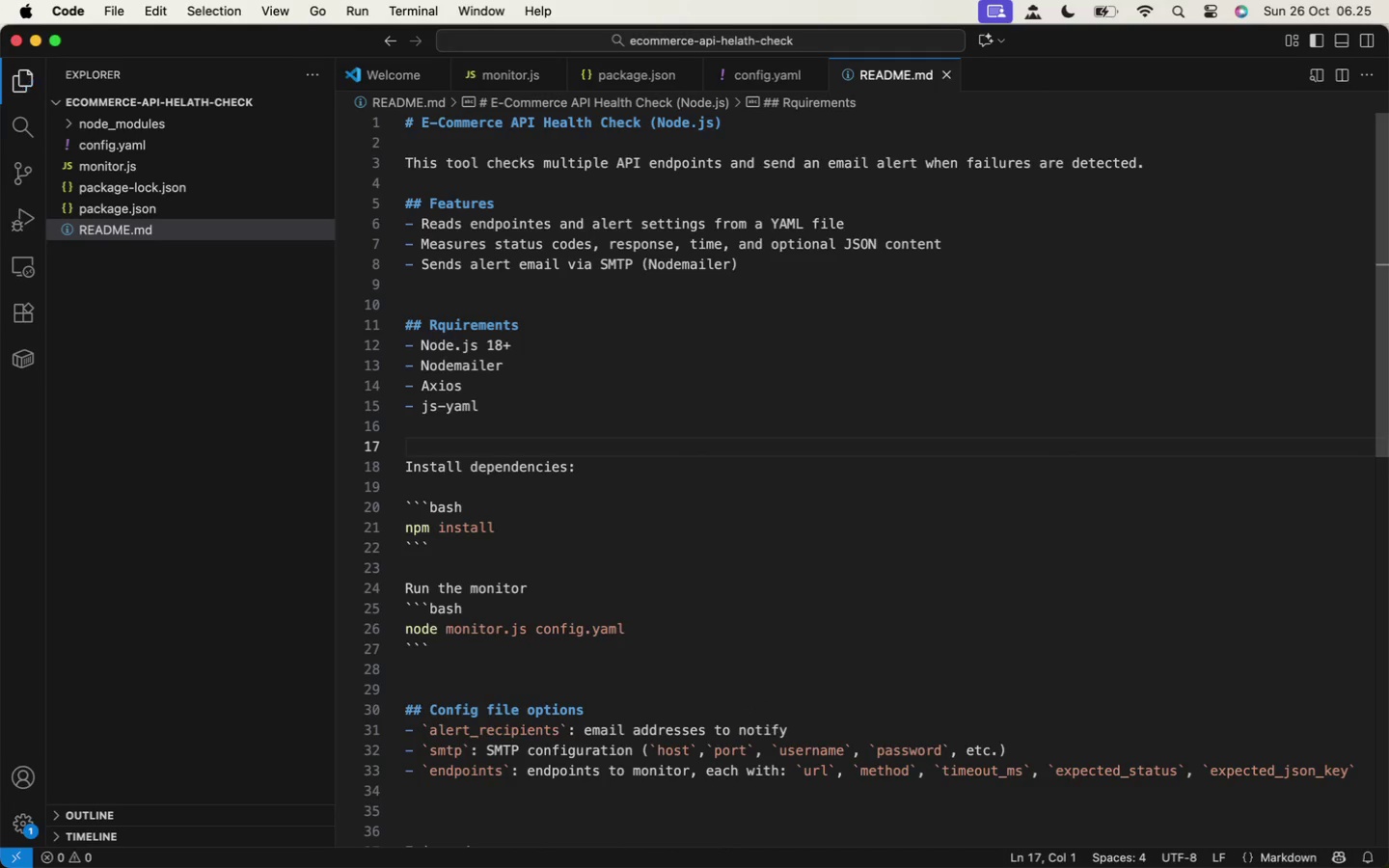 
key(Meta+S)
 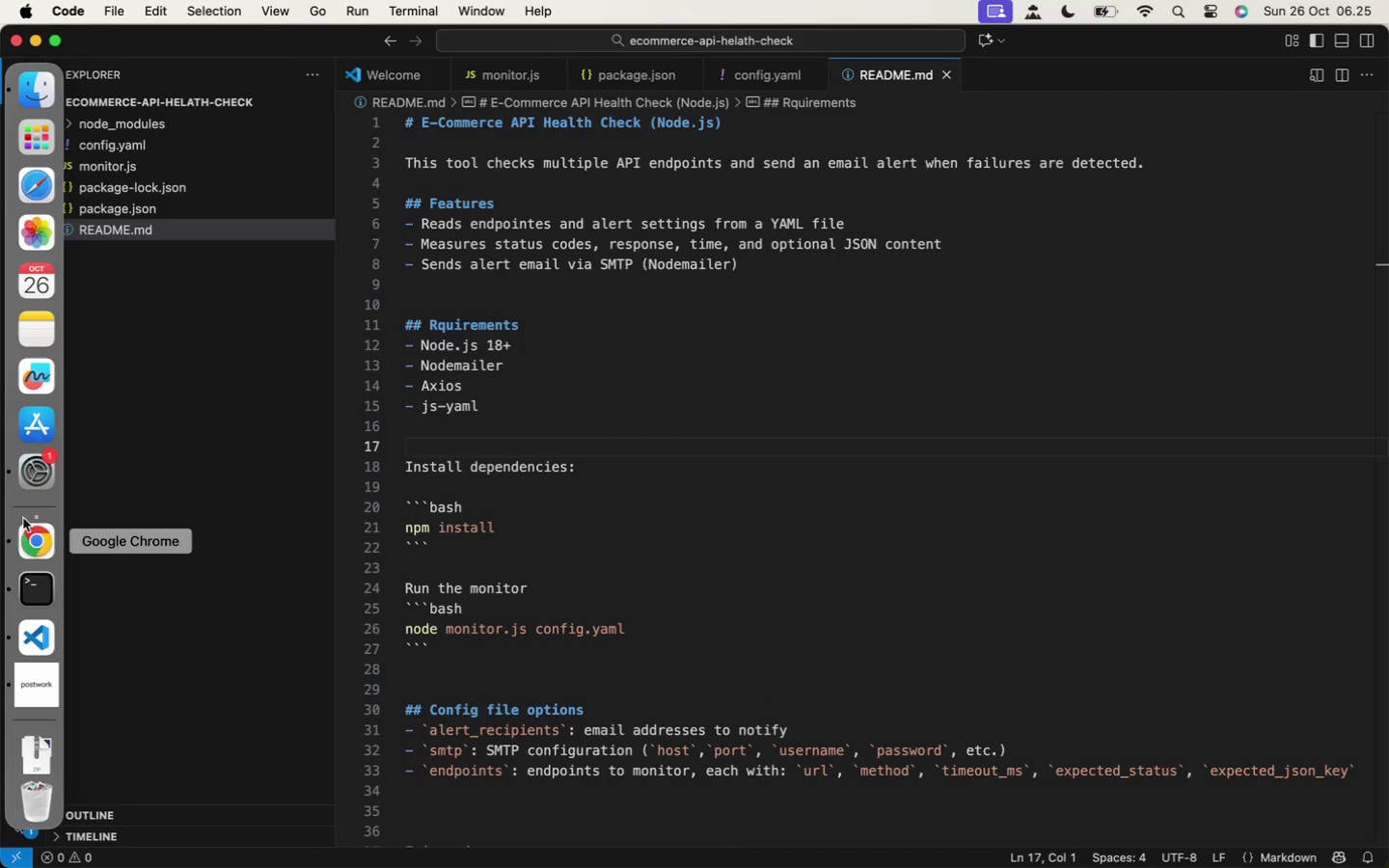 
left_click([26, 543])
 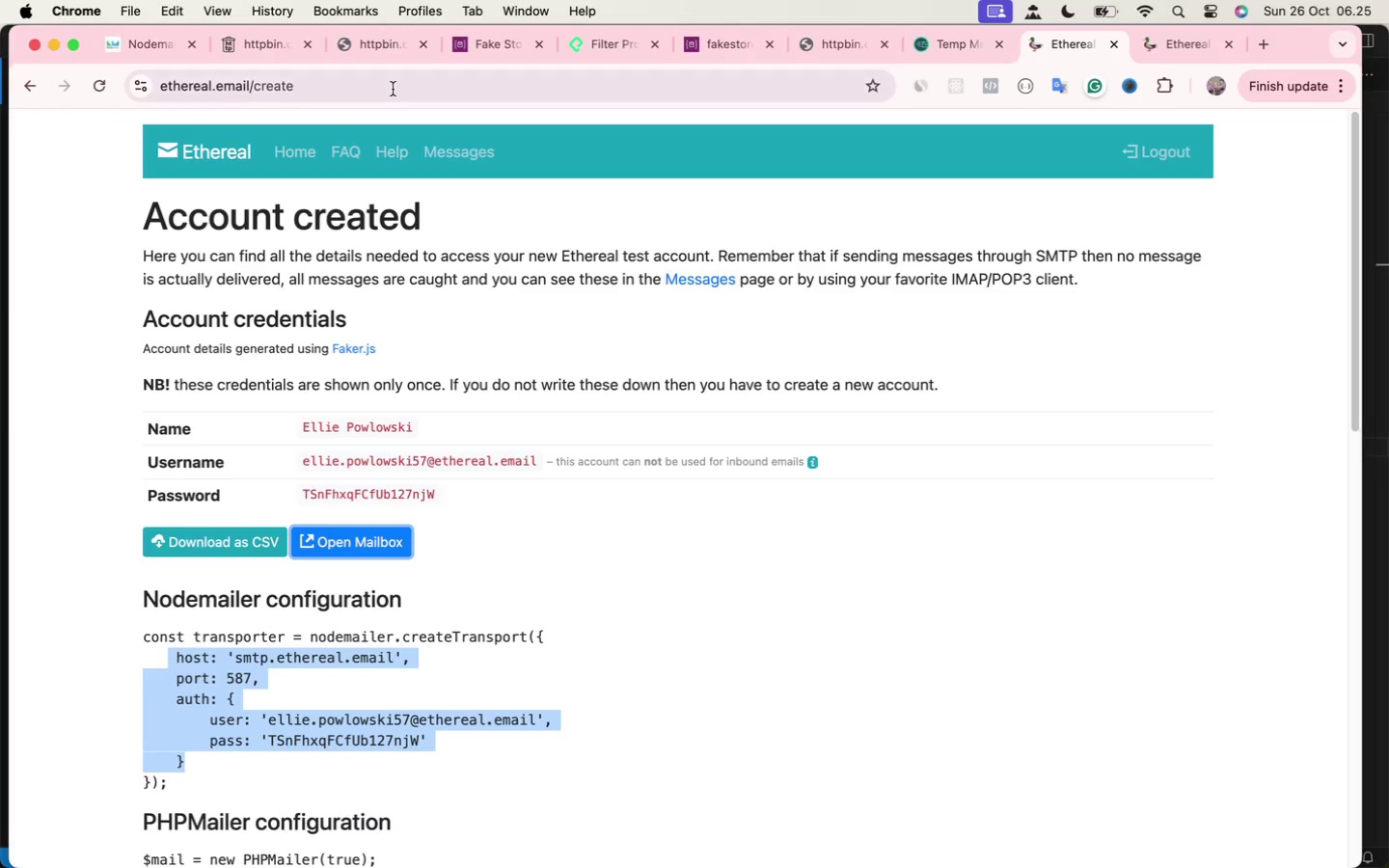 
left_click([1264, 47])
 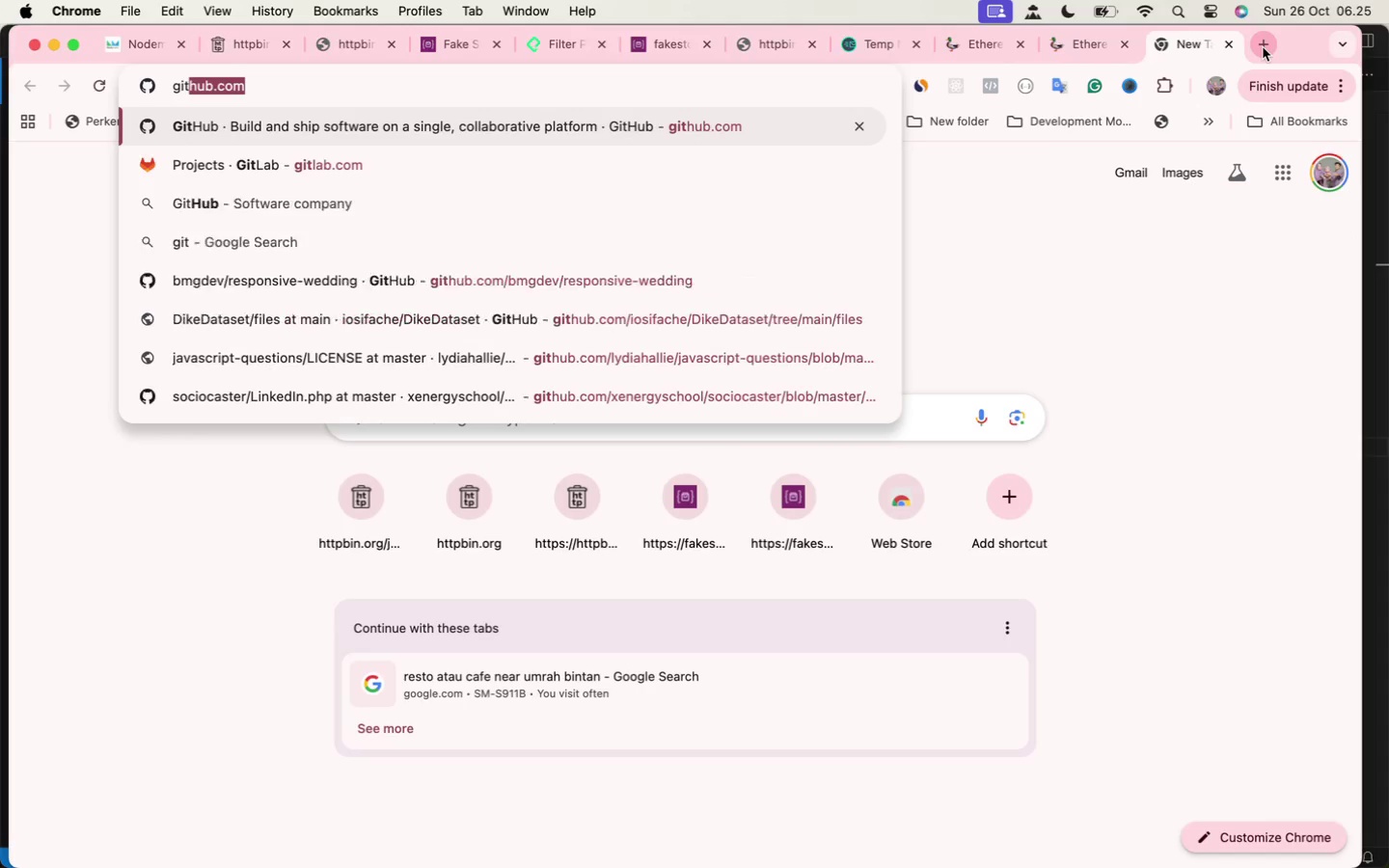 
type(gith)
 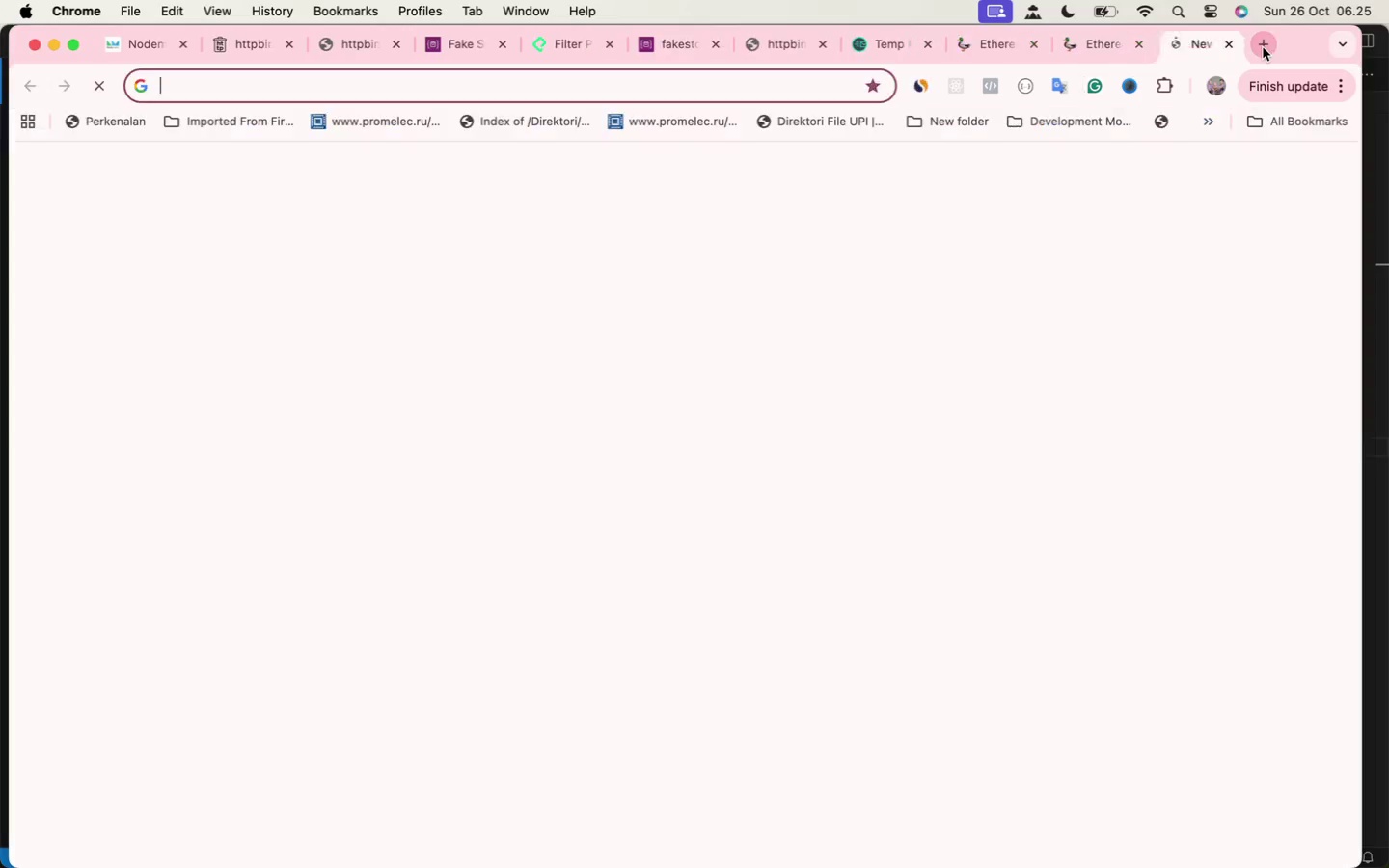 
key(Enter)
 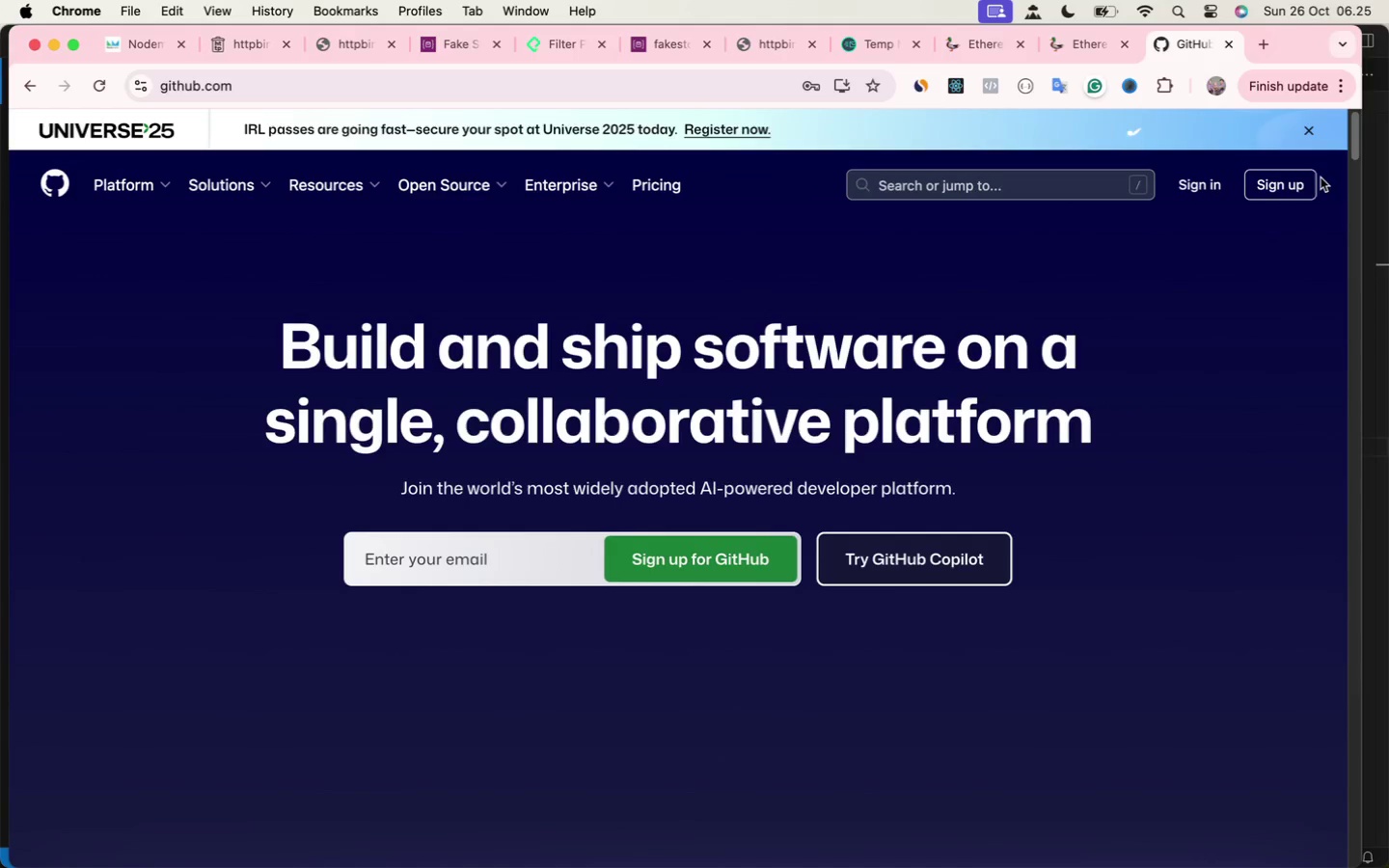 
mouse_move([1146, 205])
 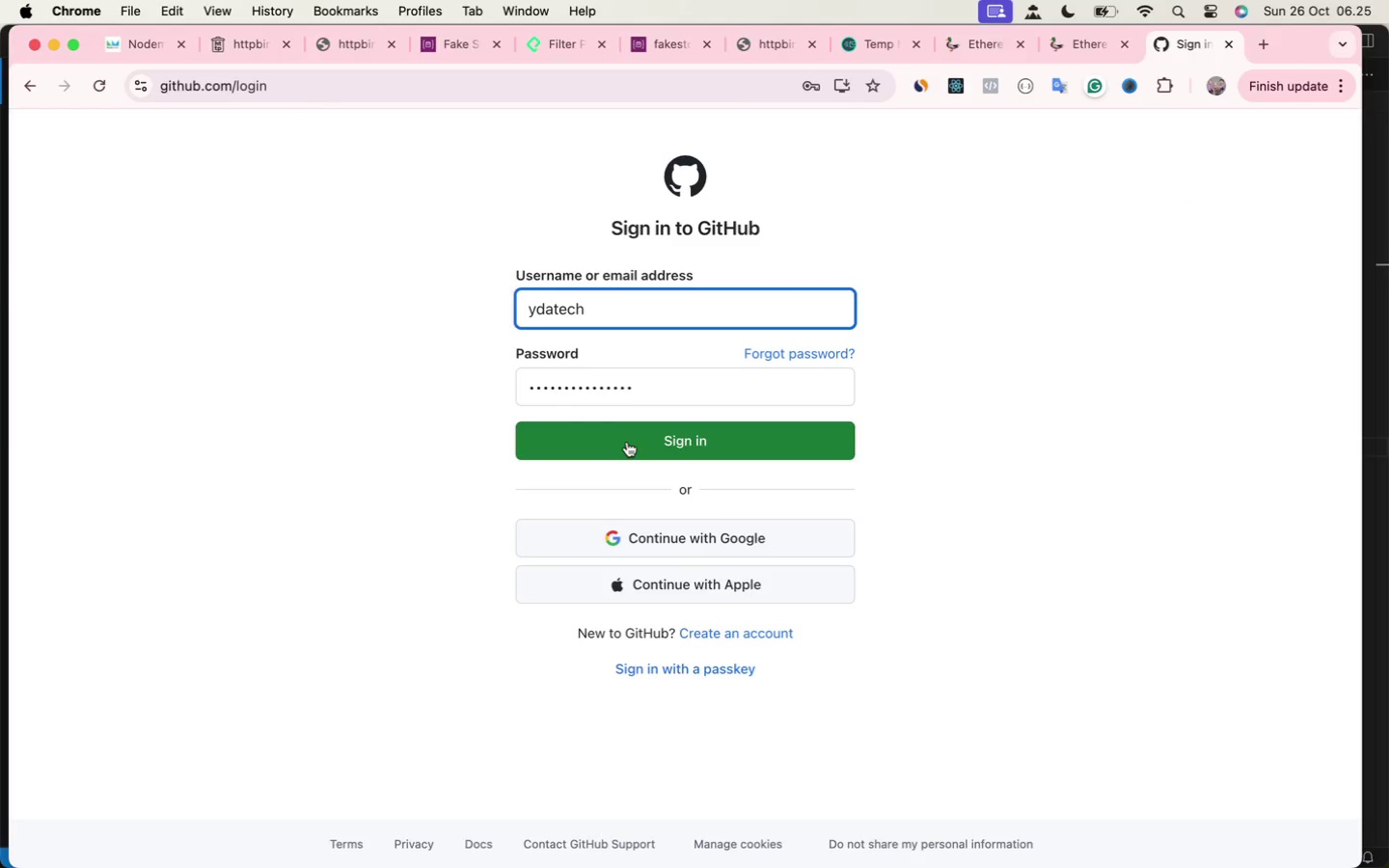 
left_click([627, 442])
 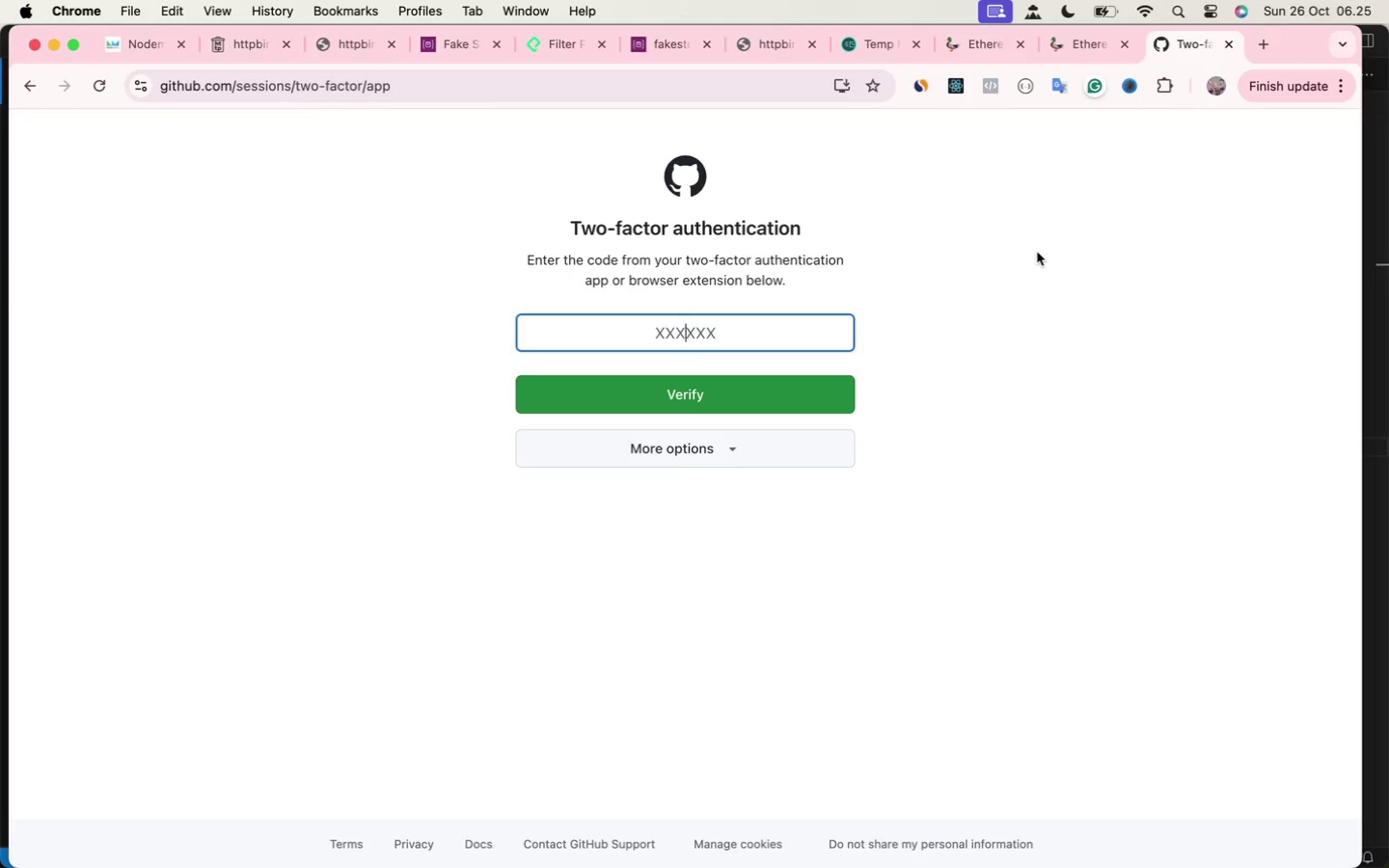 
wait(21.45)
 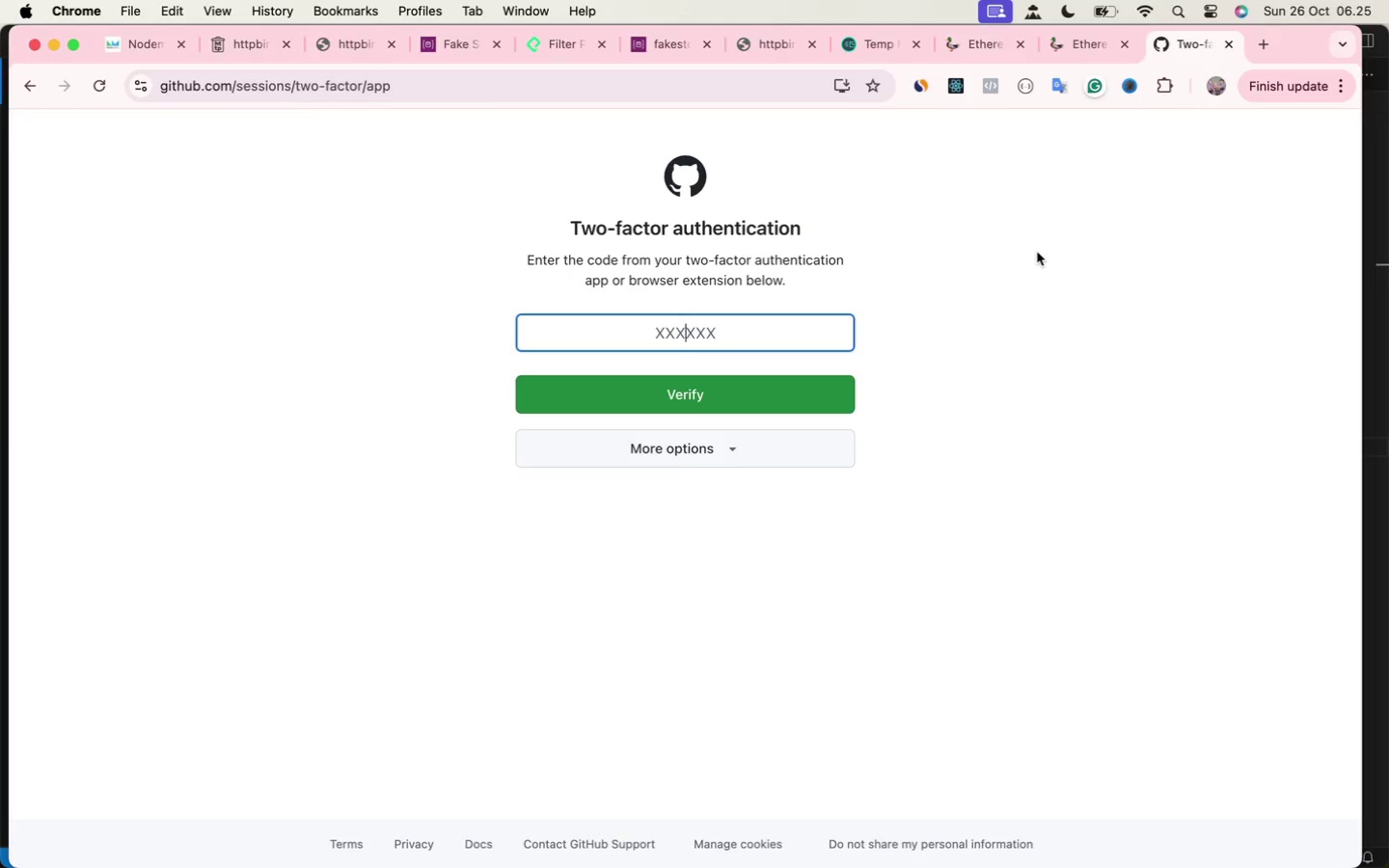 
type(813113)
 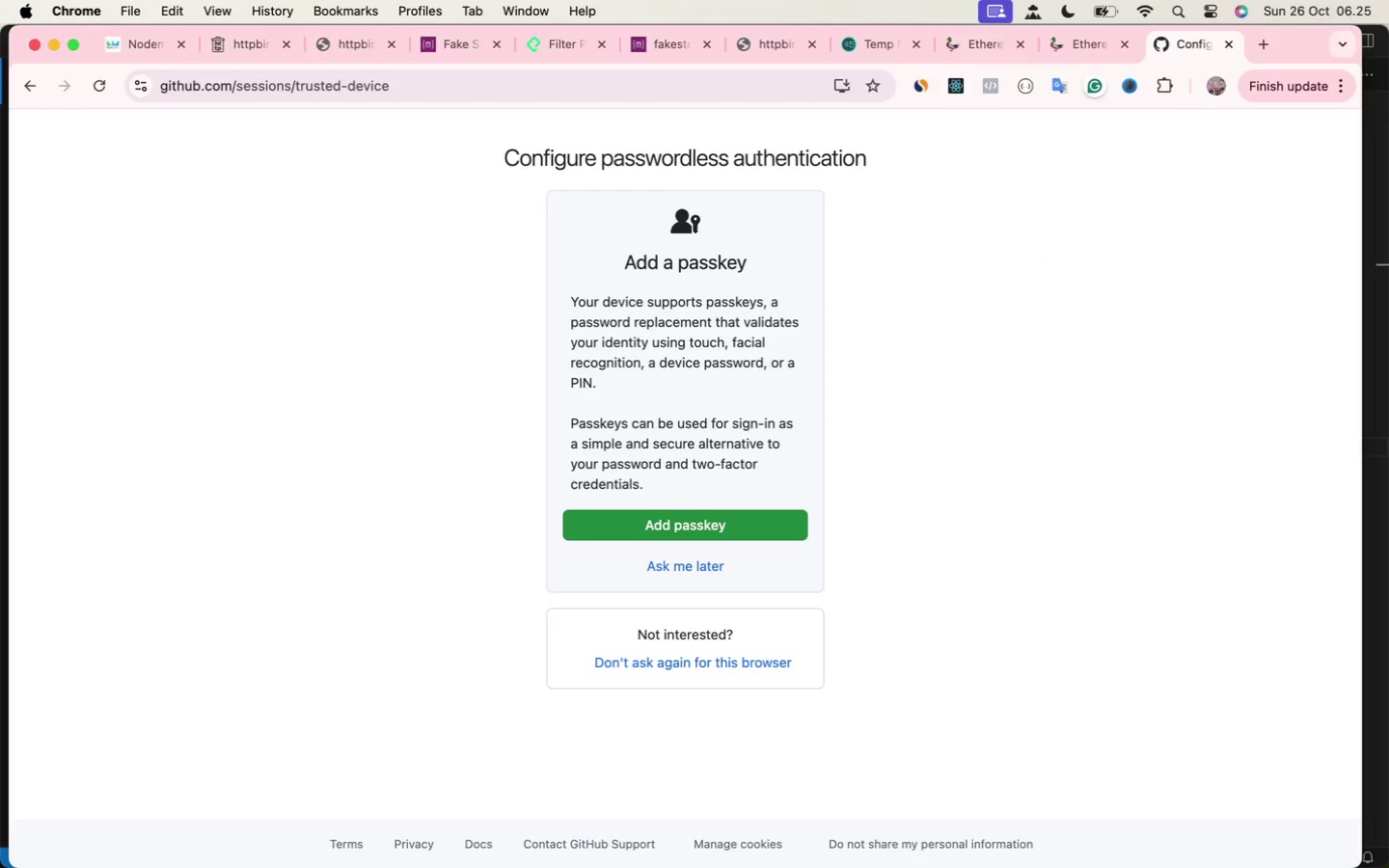 
left_click([718, 563])
 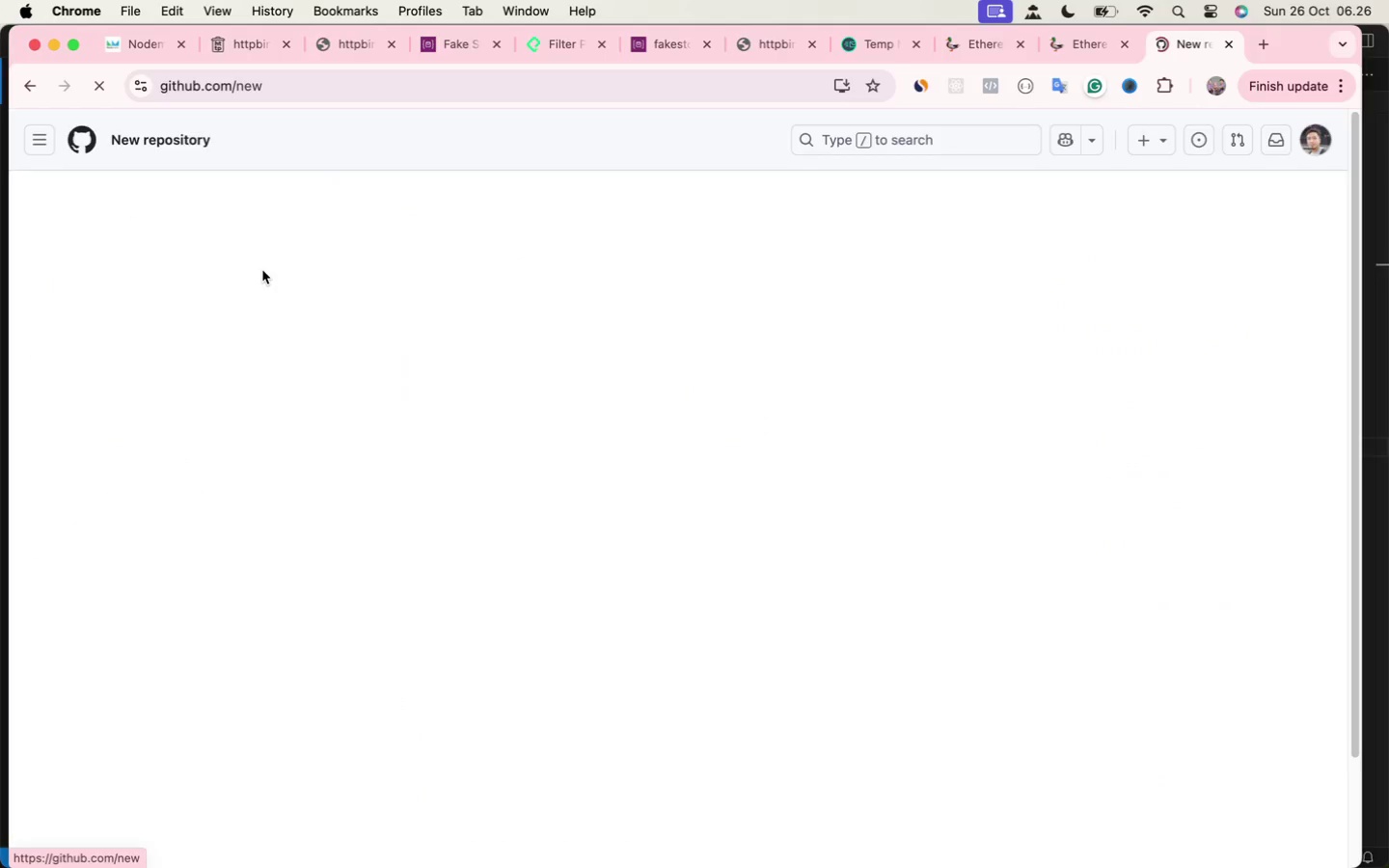 
wait(9.58)
 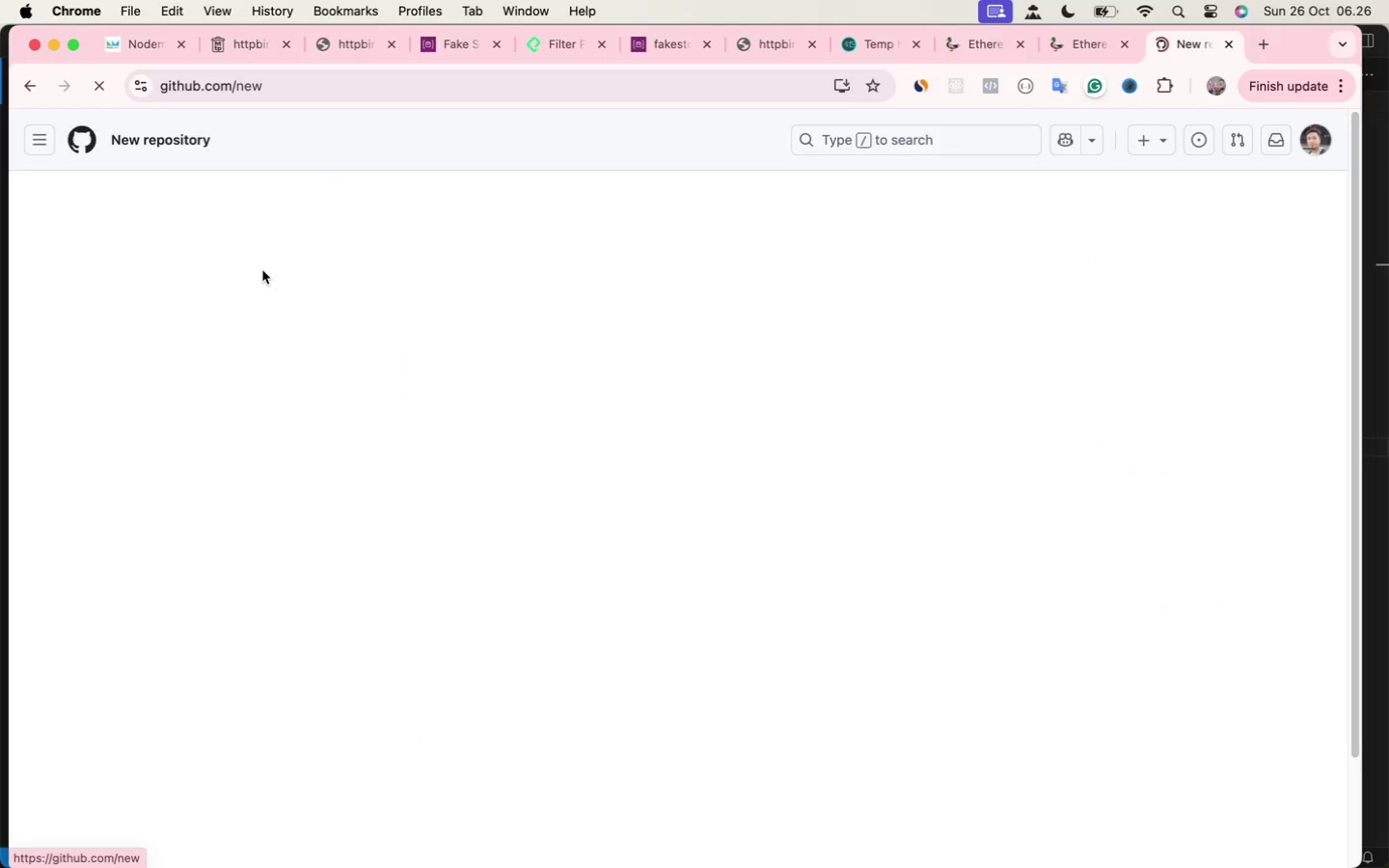 
left_click([28, 630])
 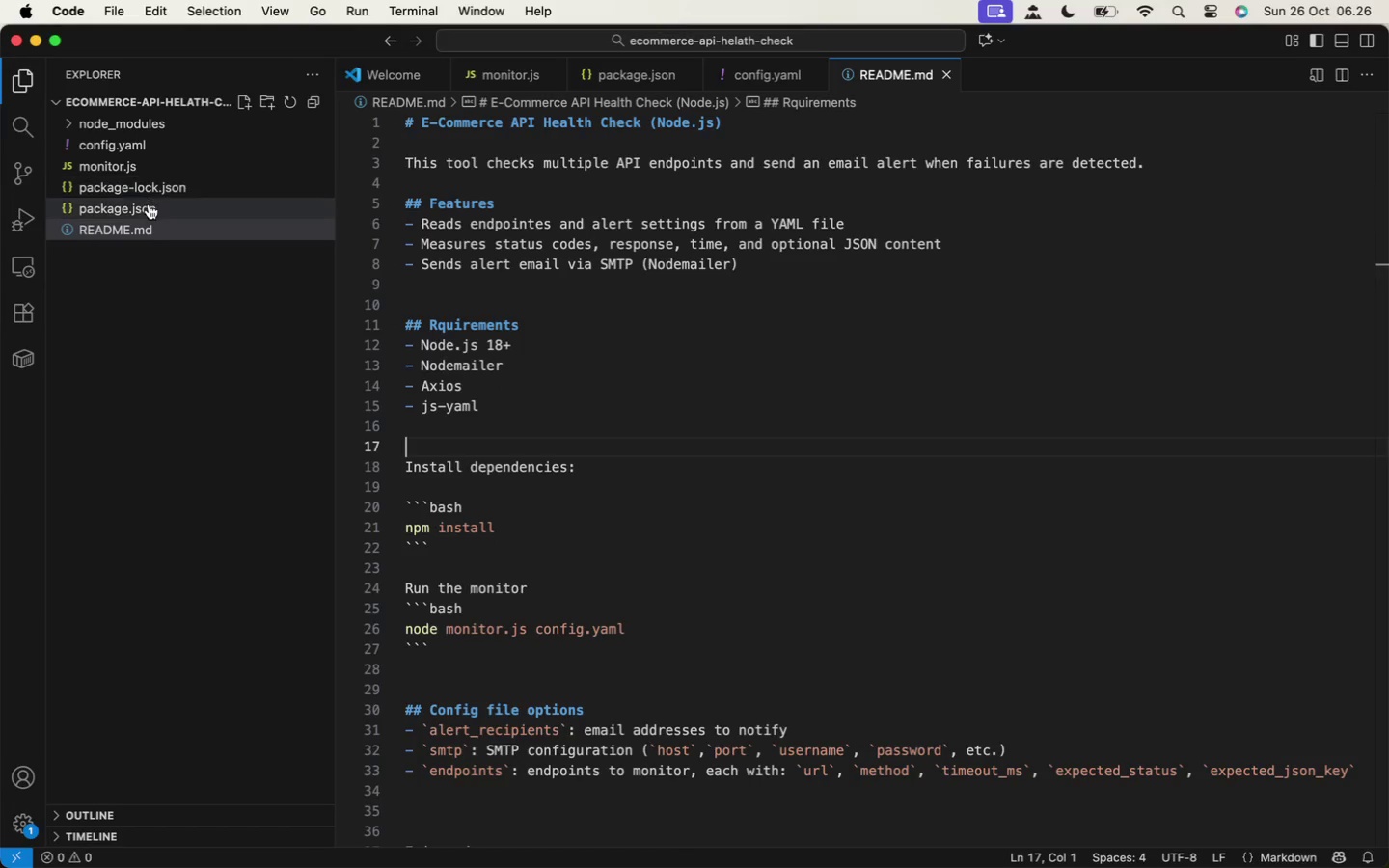 
left_click([149, 204])
 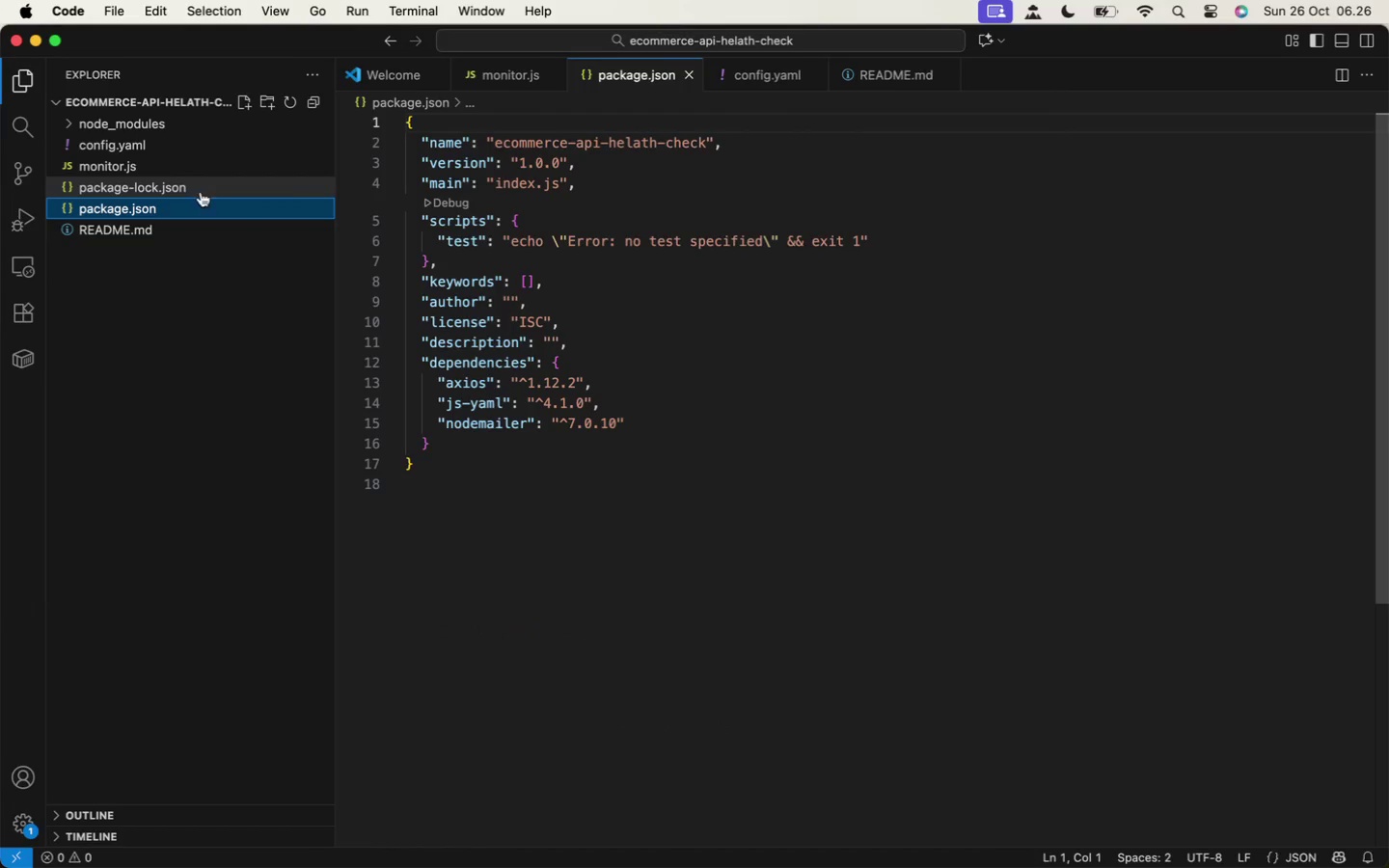 
left_click_drag(start_coordinate=[491, 144], to_coordinate=[709, 145])
 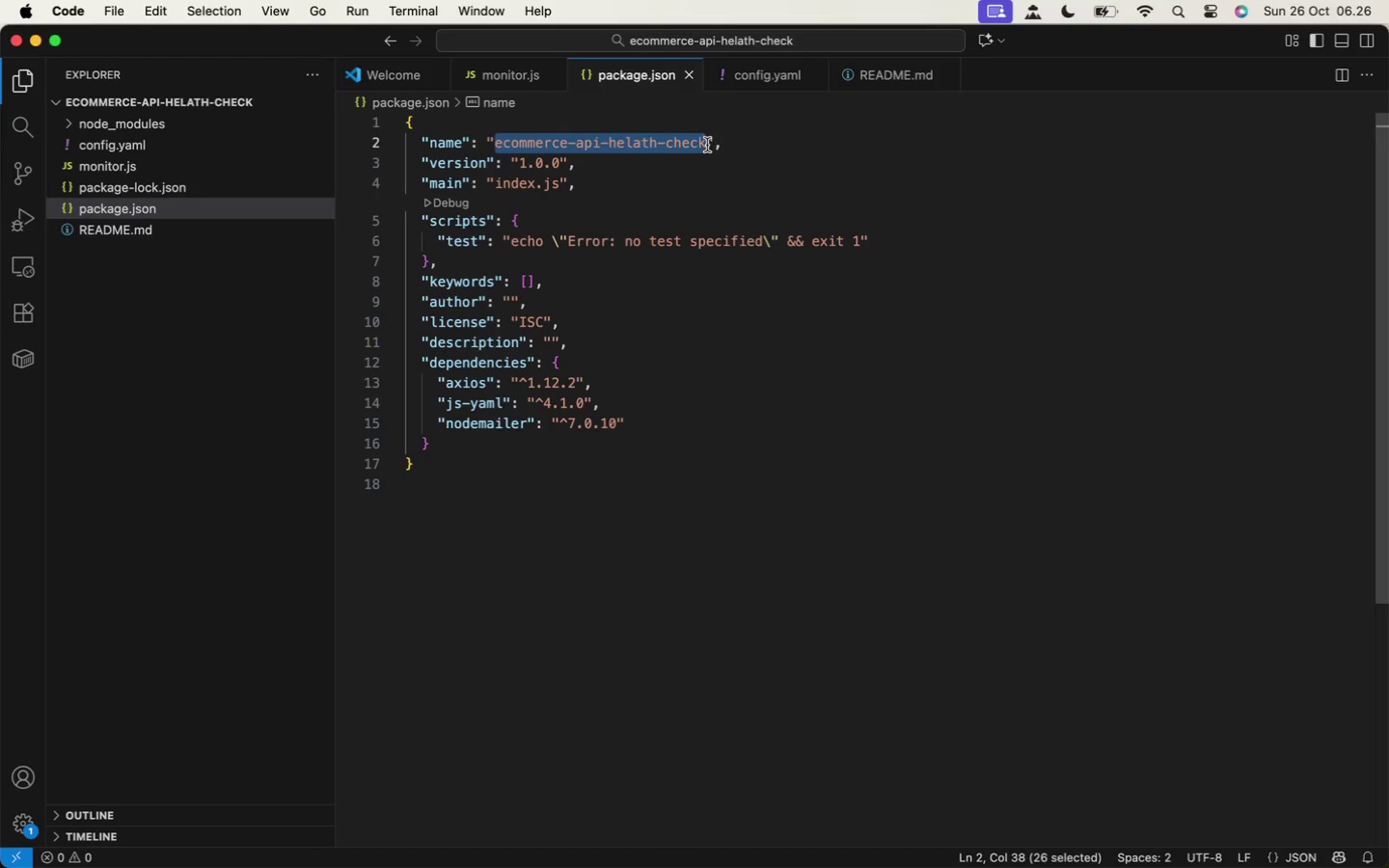 
key(Meta+CommandLeft)
 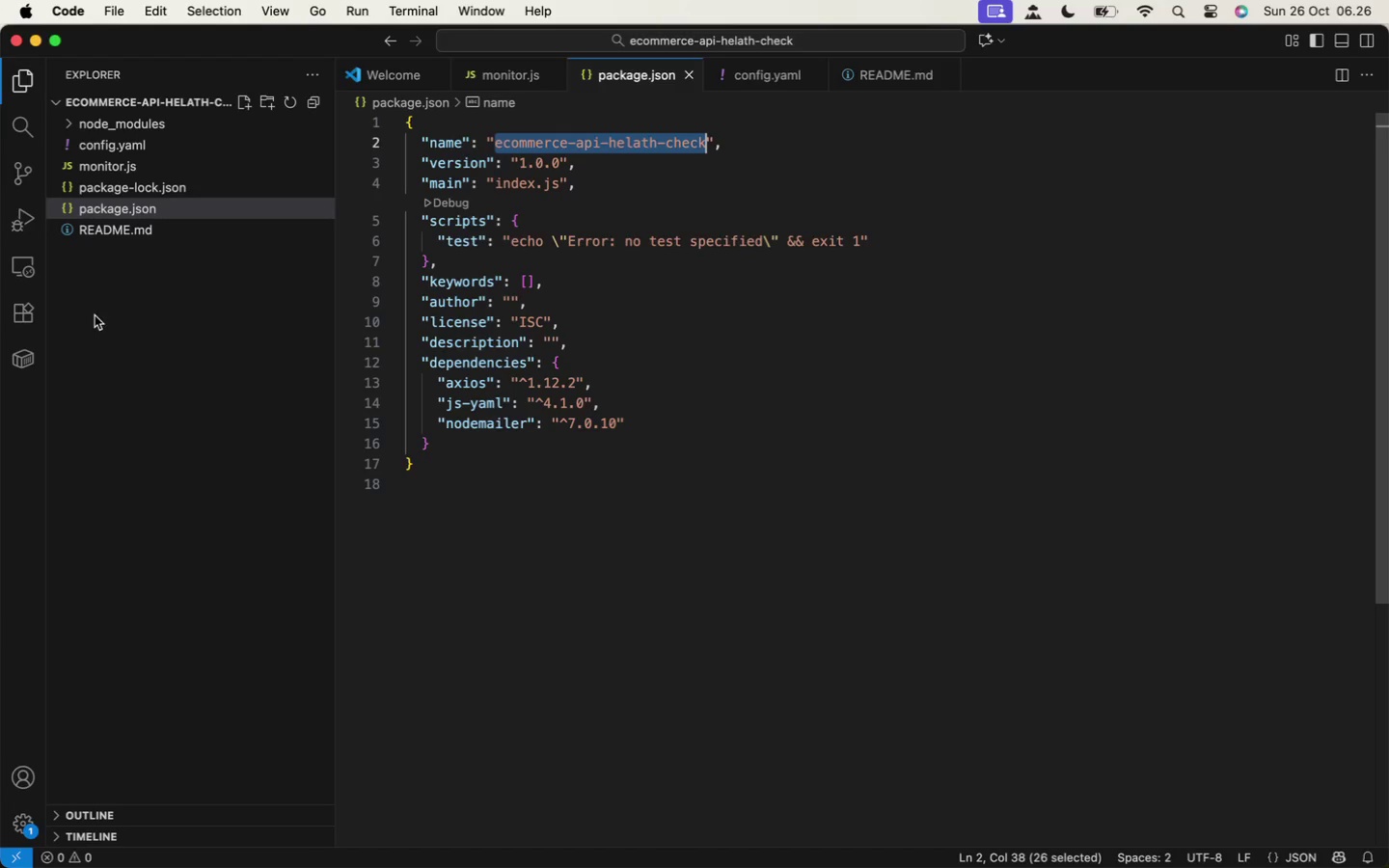 
key(Meta+C)
 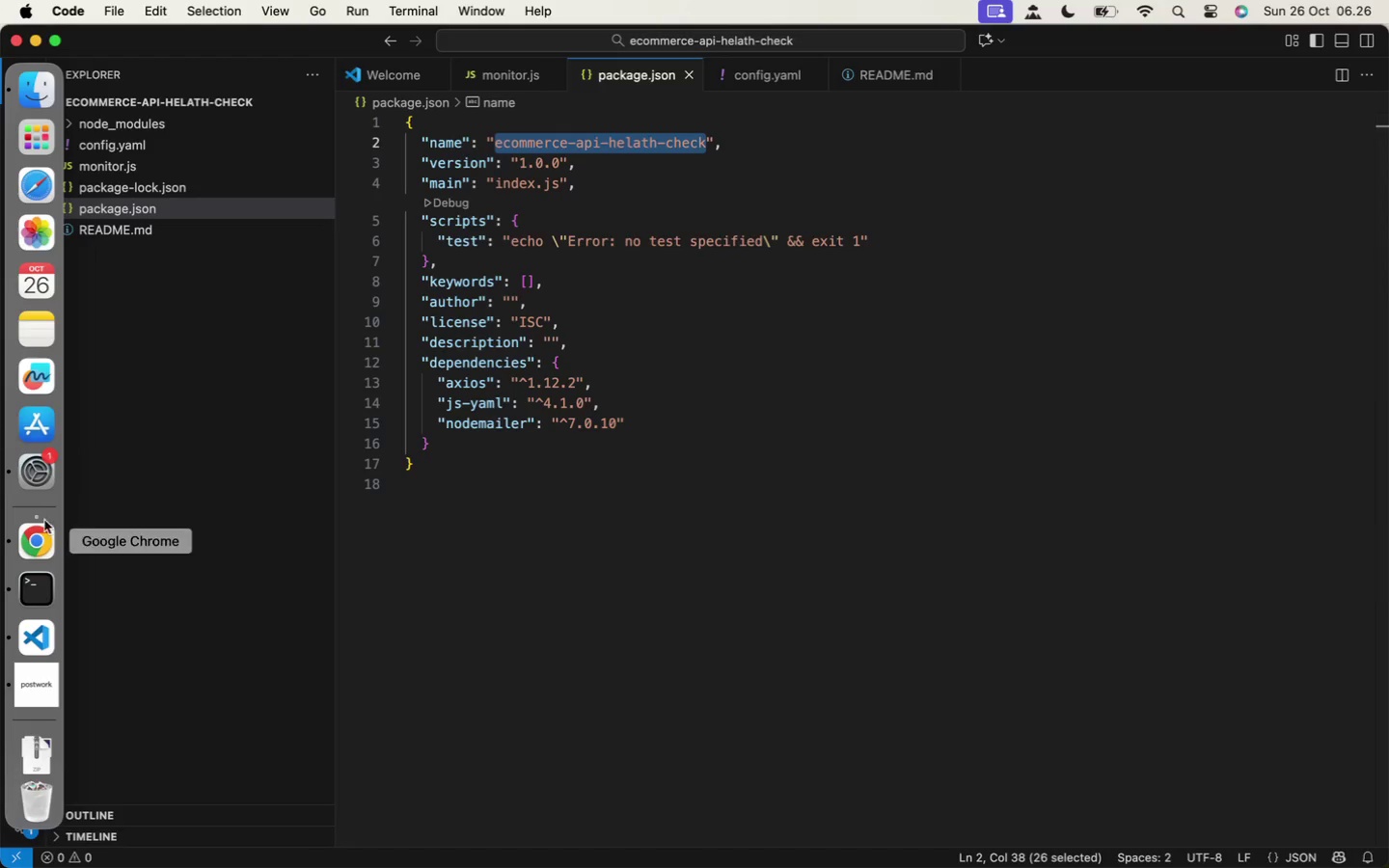 
left_click([42, 545])
 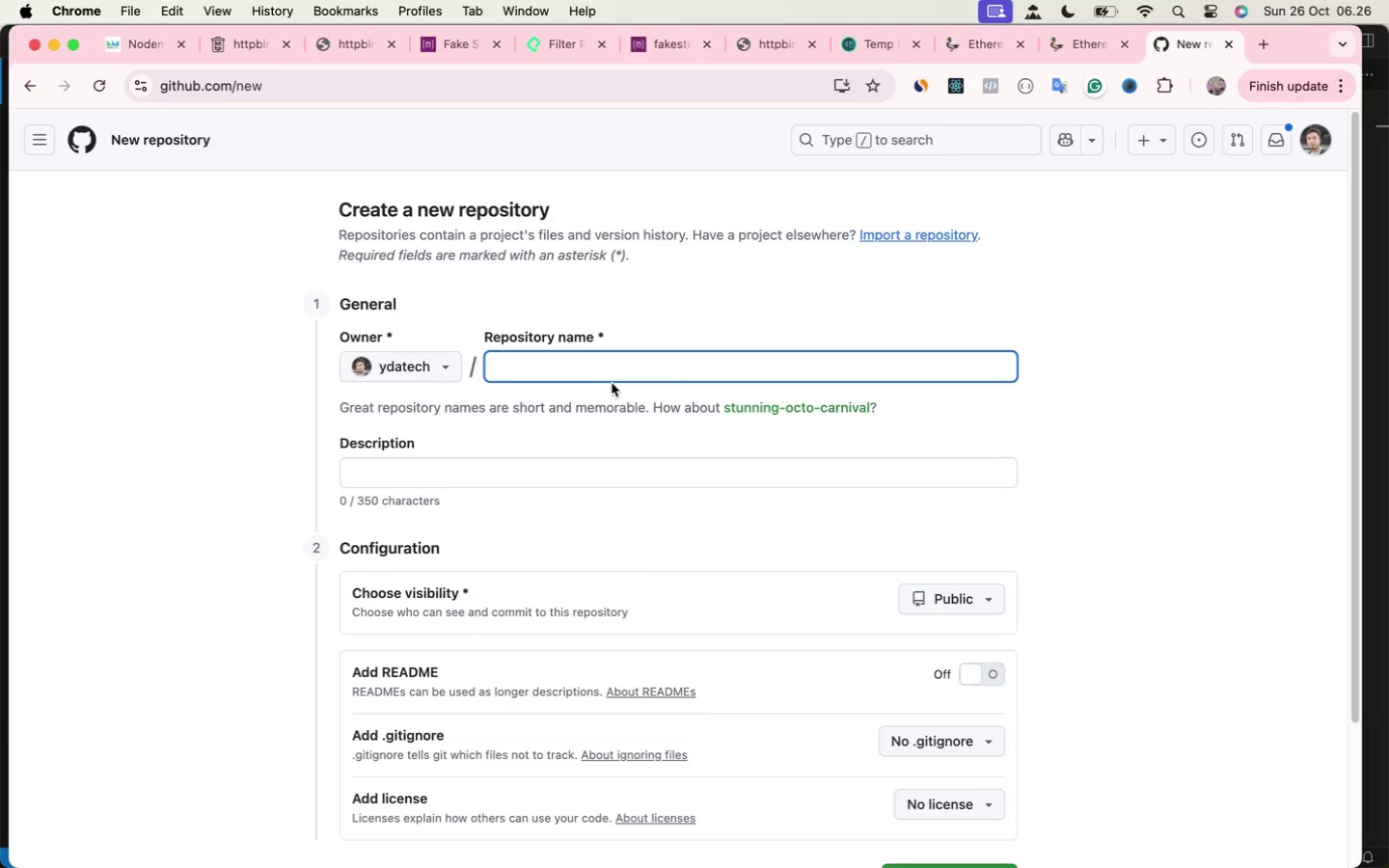 
key(Meta+V)
 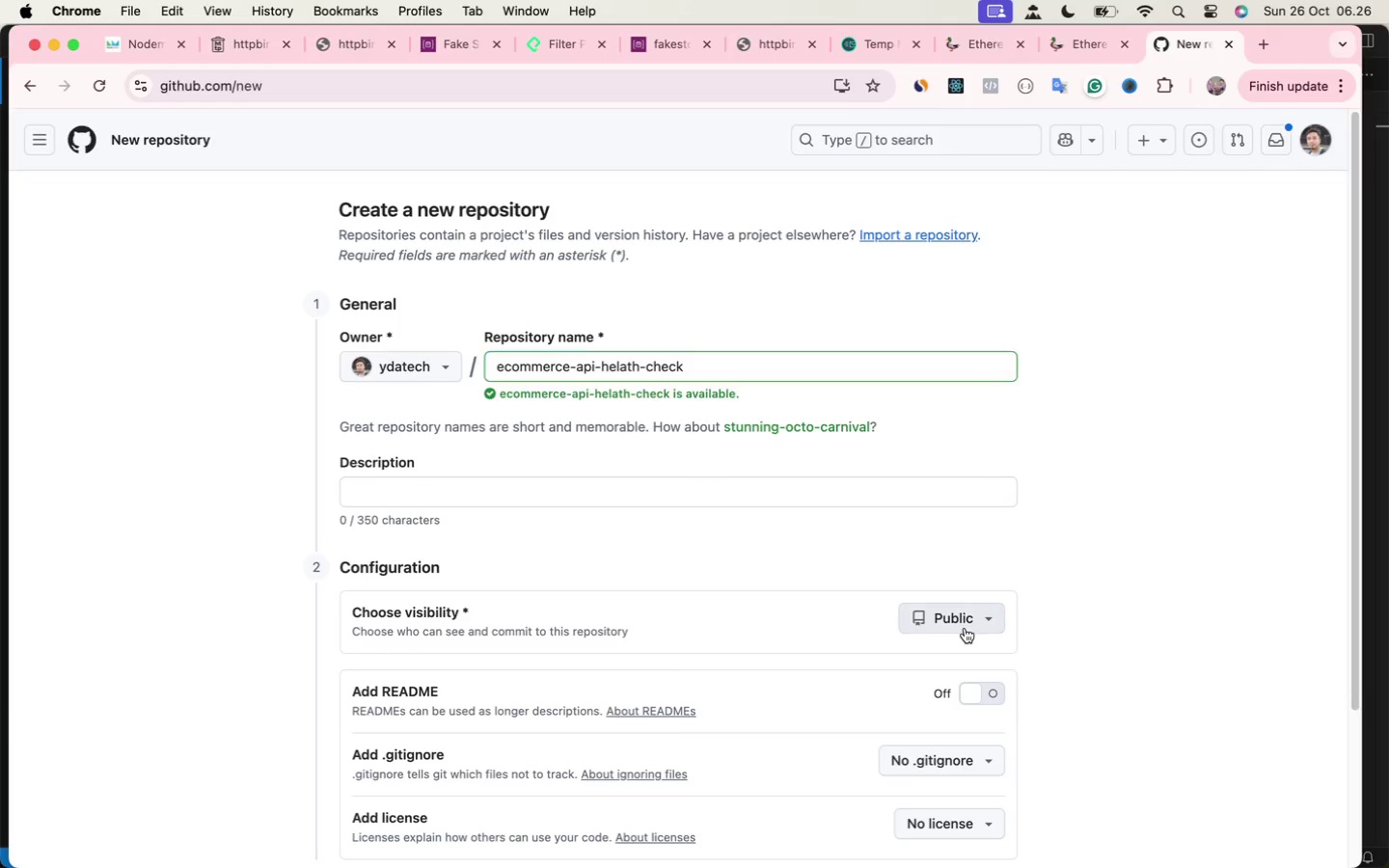 
left_click([965, 628])
 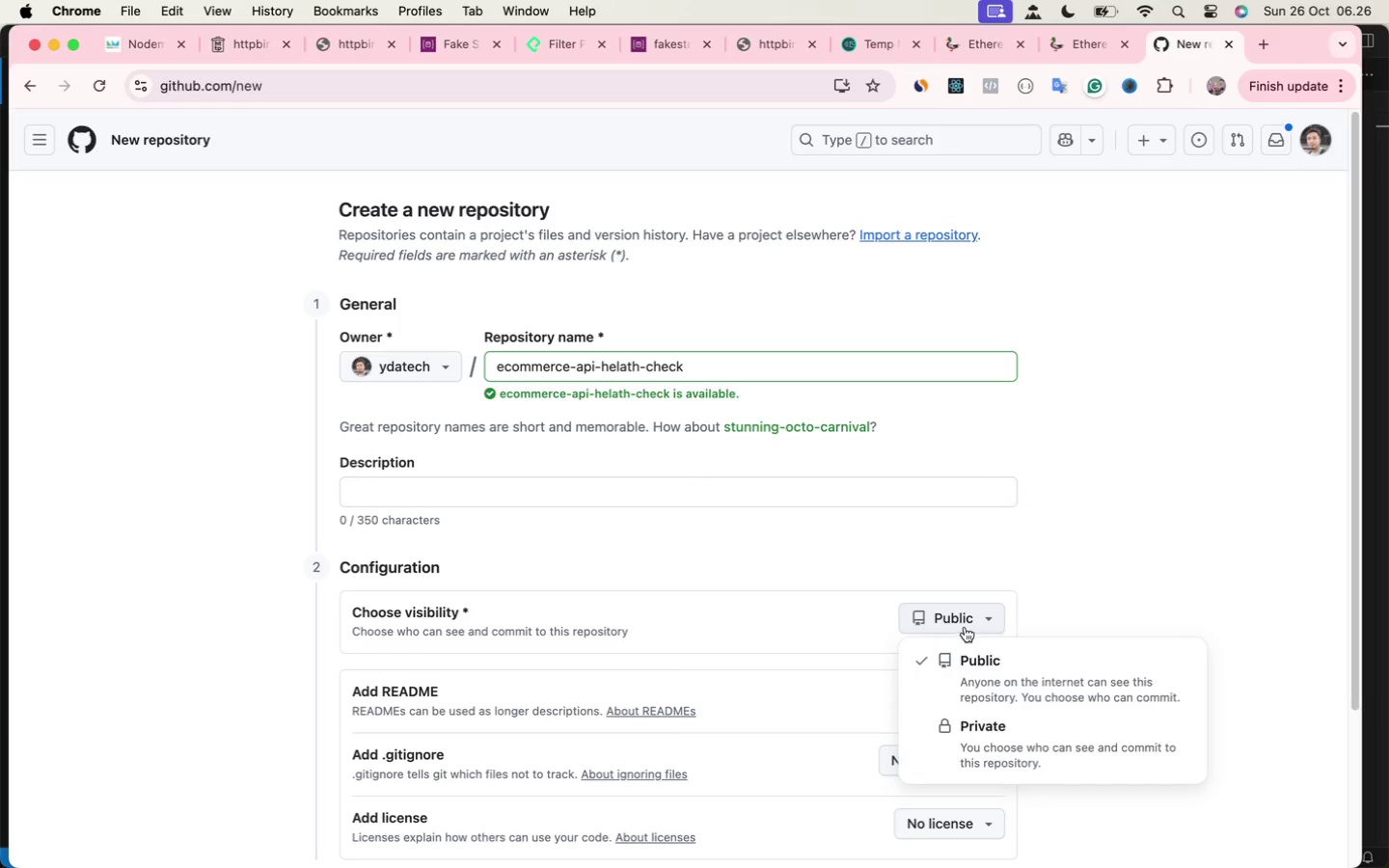 
left_click([967, 721])
 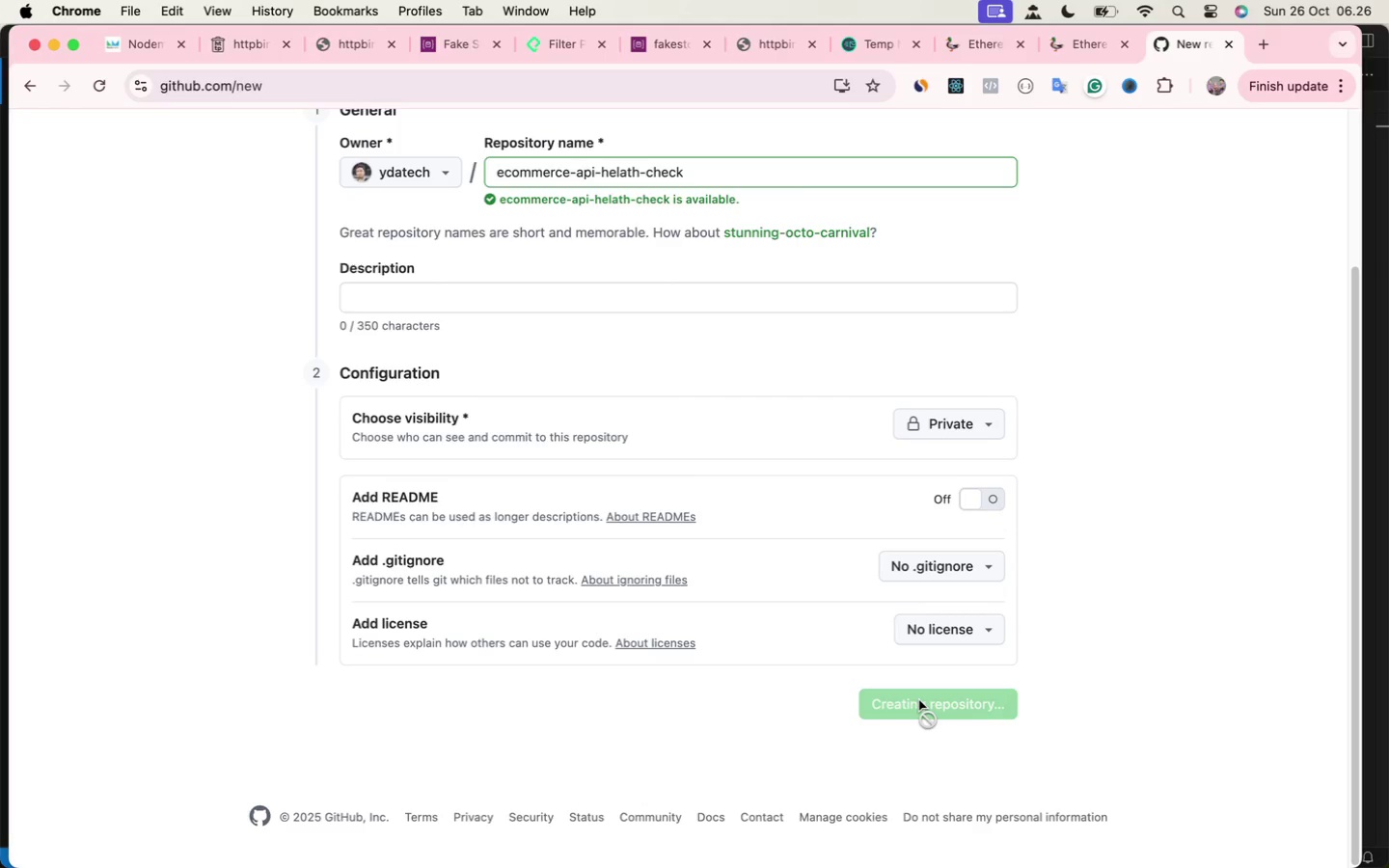 
scroll: coordinate [555, 561], scroll_direction: down, amount: 30.0
 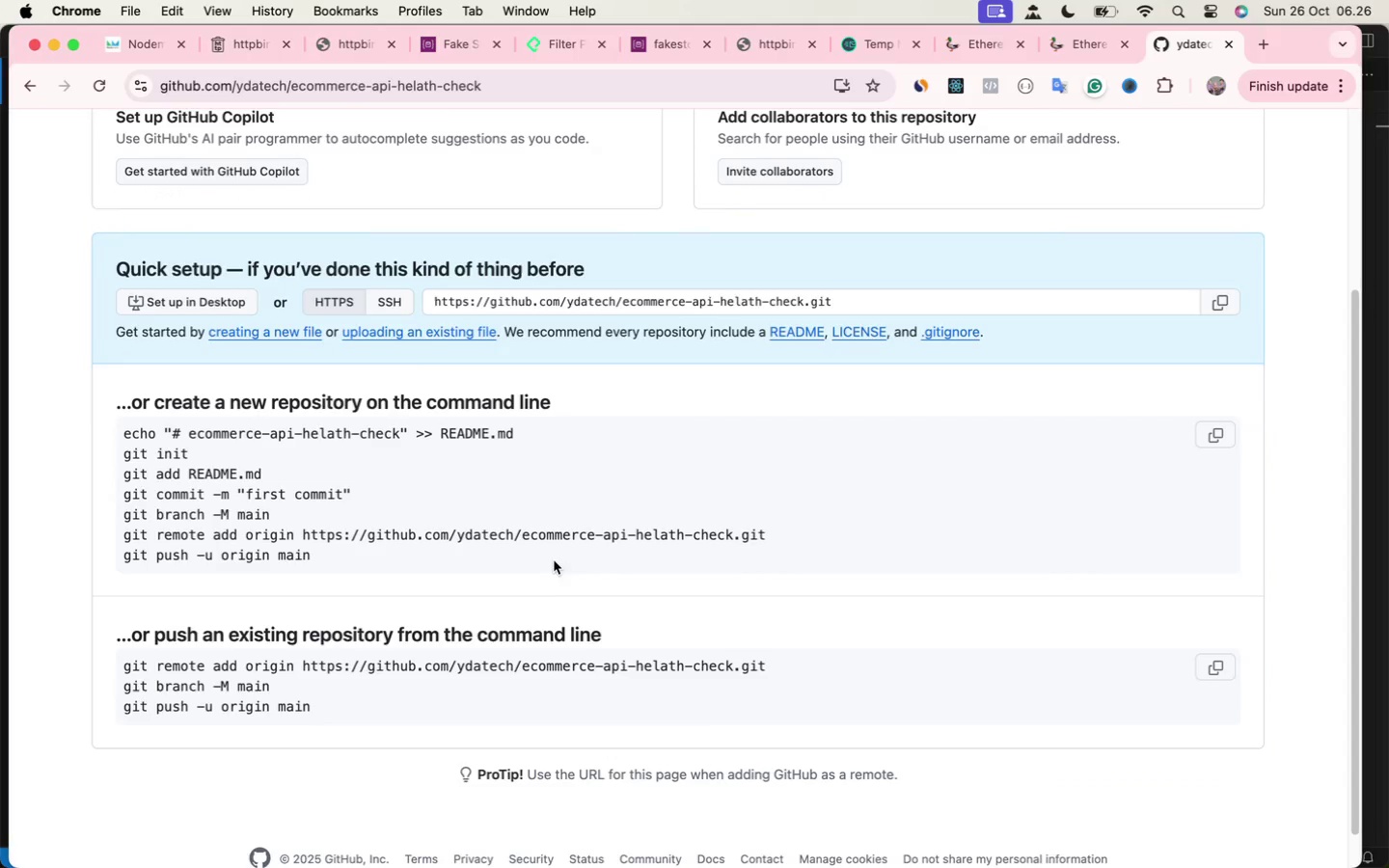 
left_click_drag(start_coordinate=[124, 455], to_coordinate=[357, 561])
 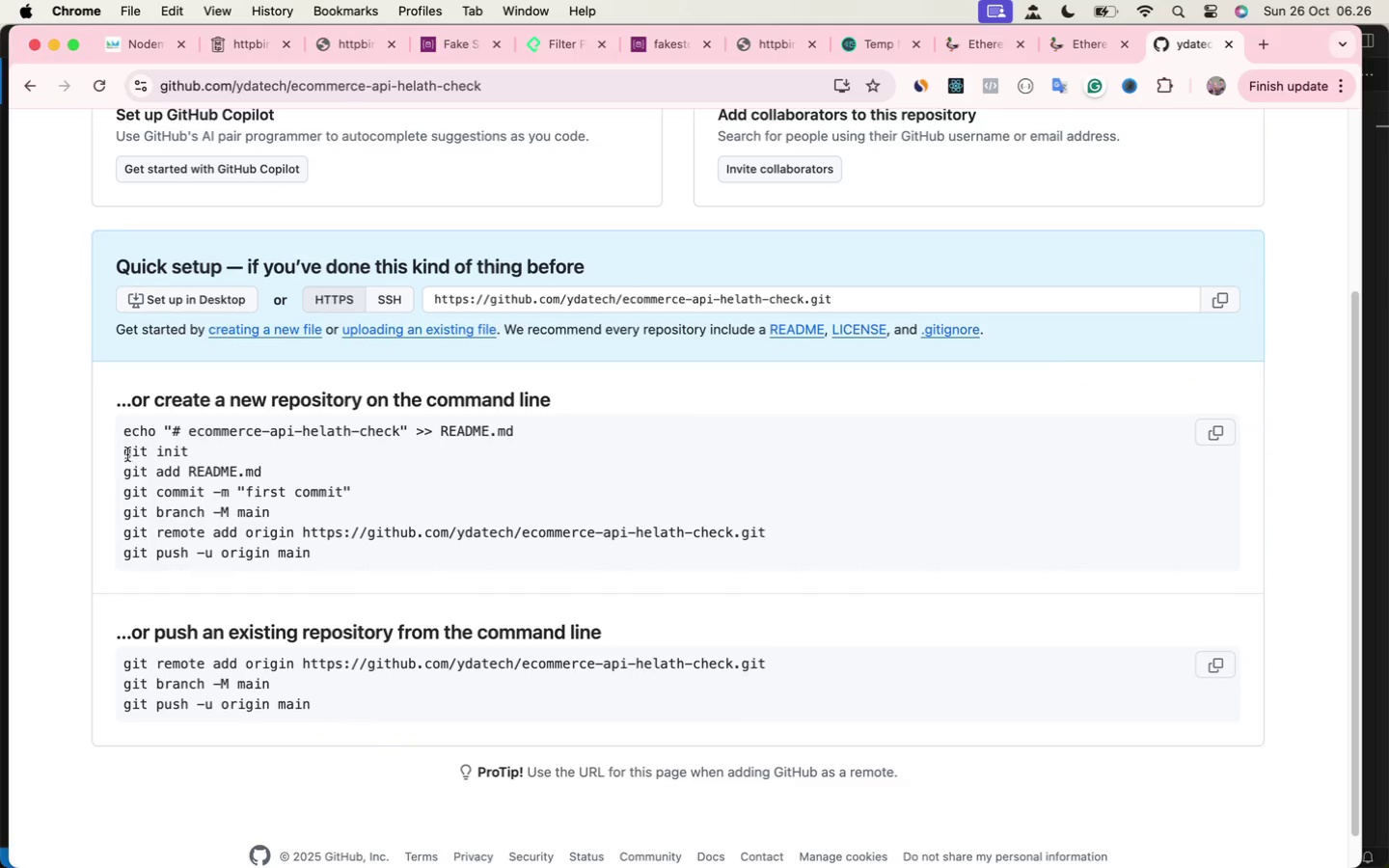 
key(Meta+C)
 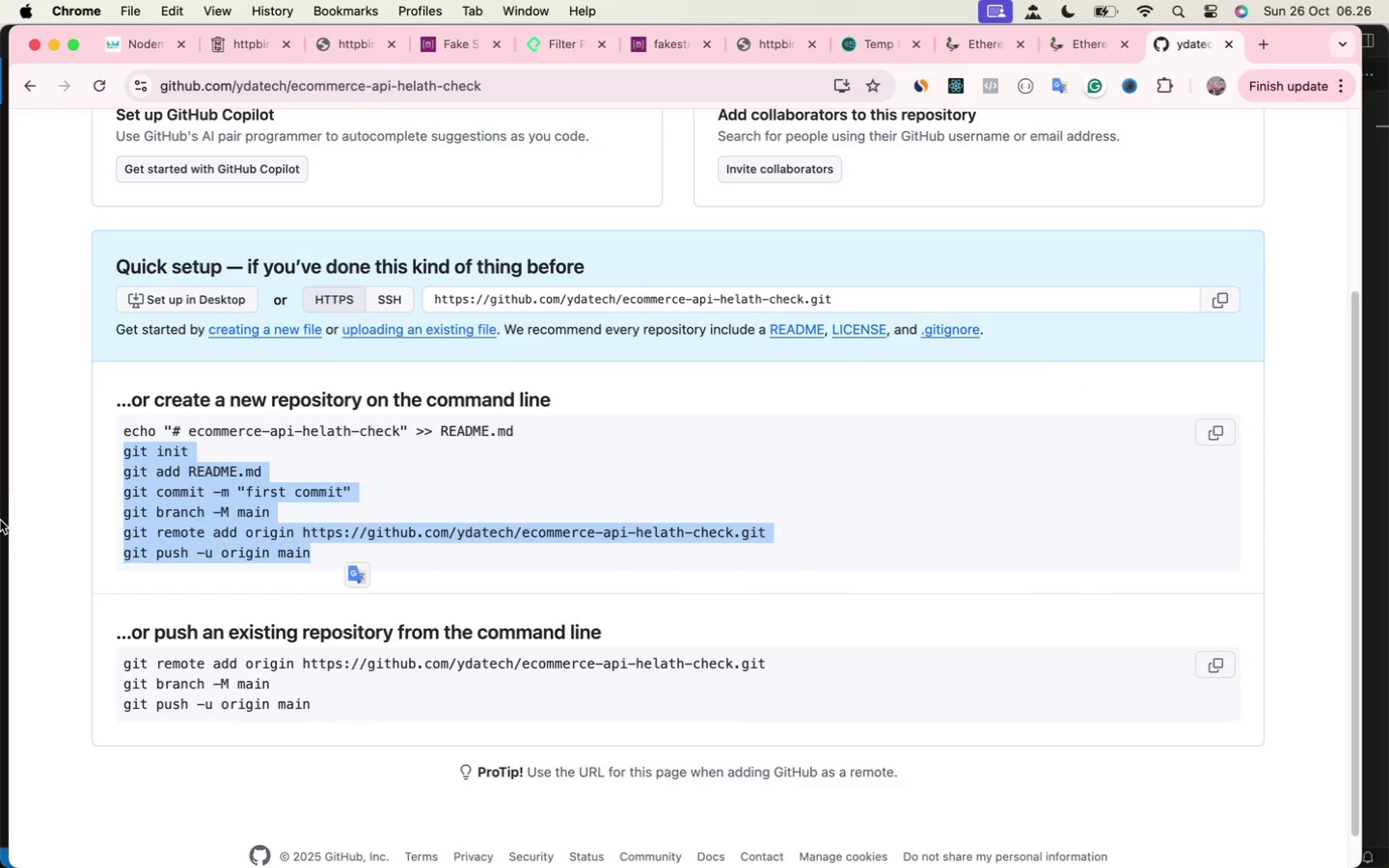 
mouse_move([9, 546])
 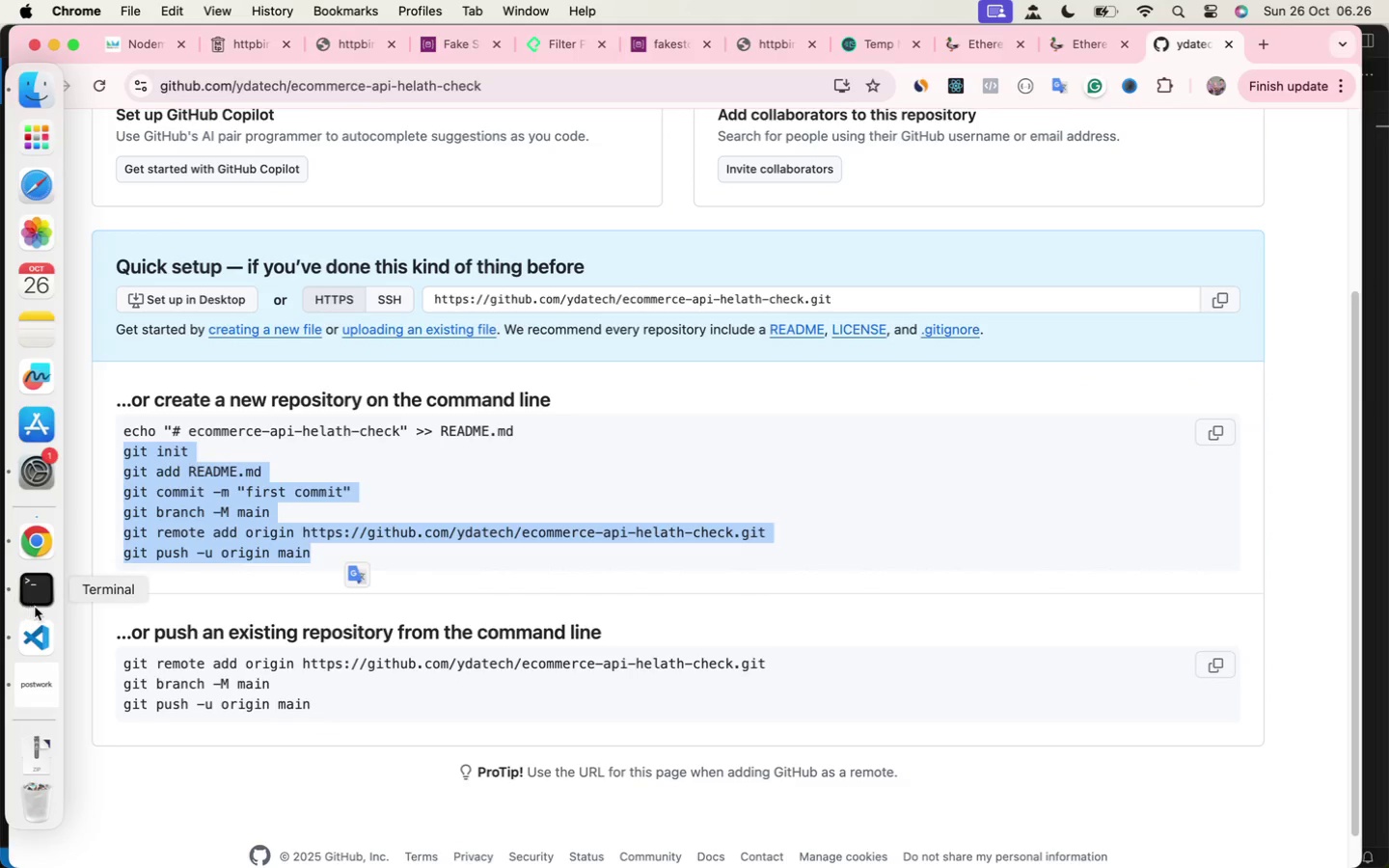 
mouse_move([52, 604])
 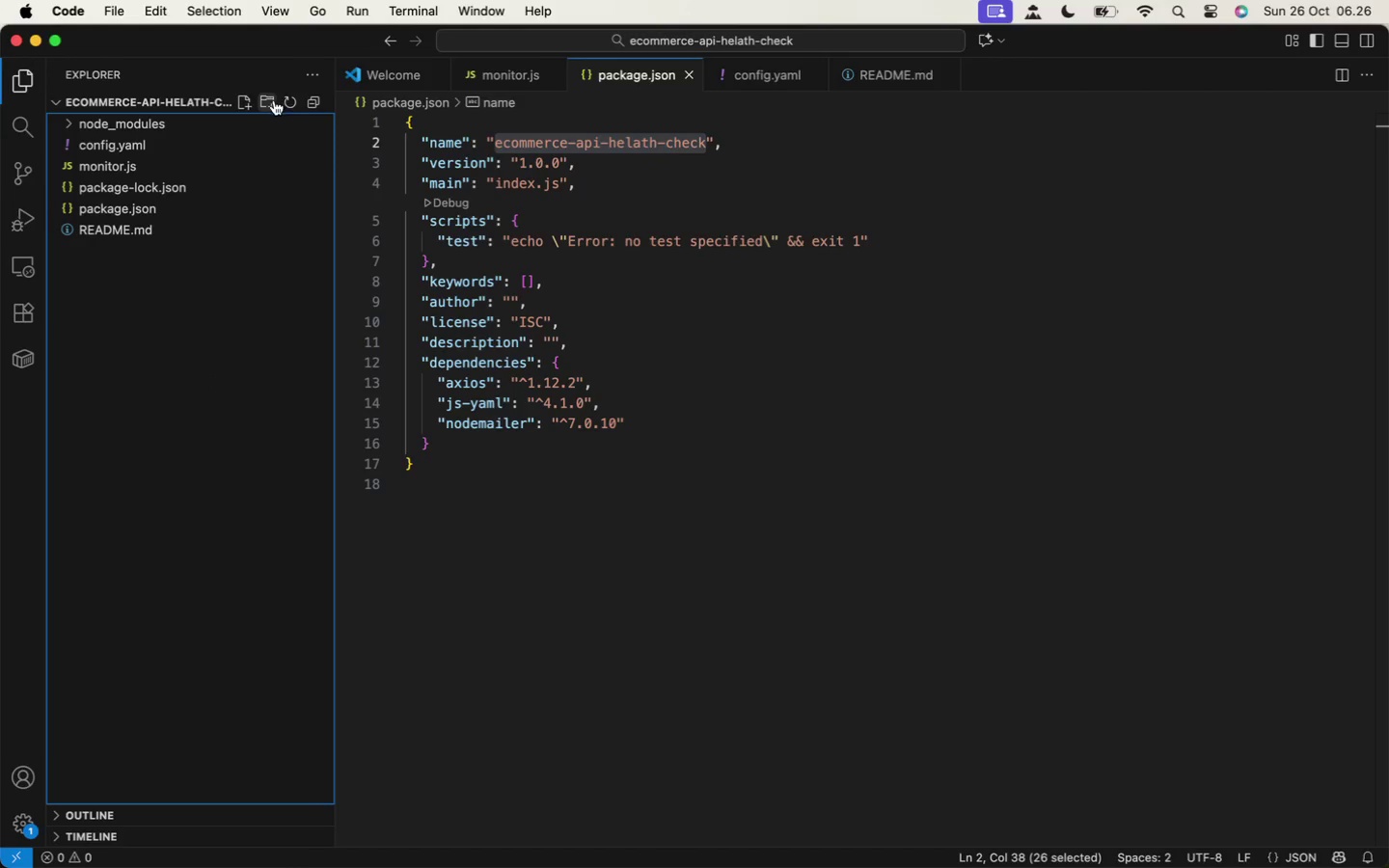 
left_click([245, 110])
 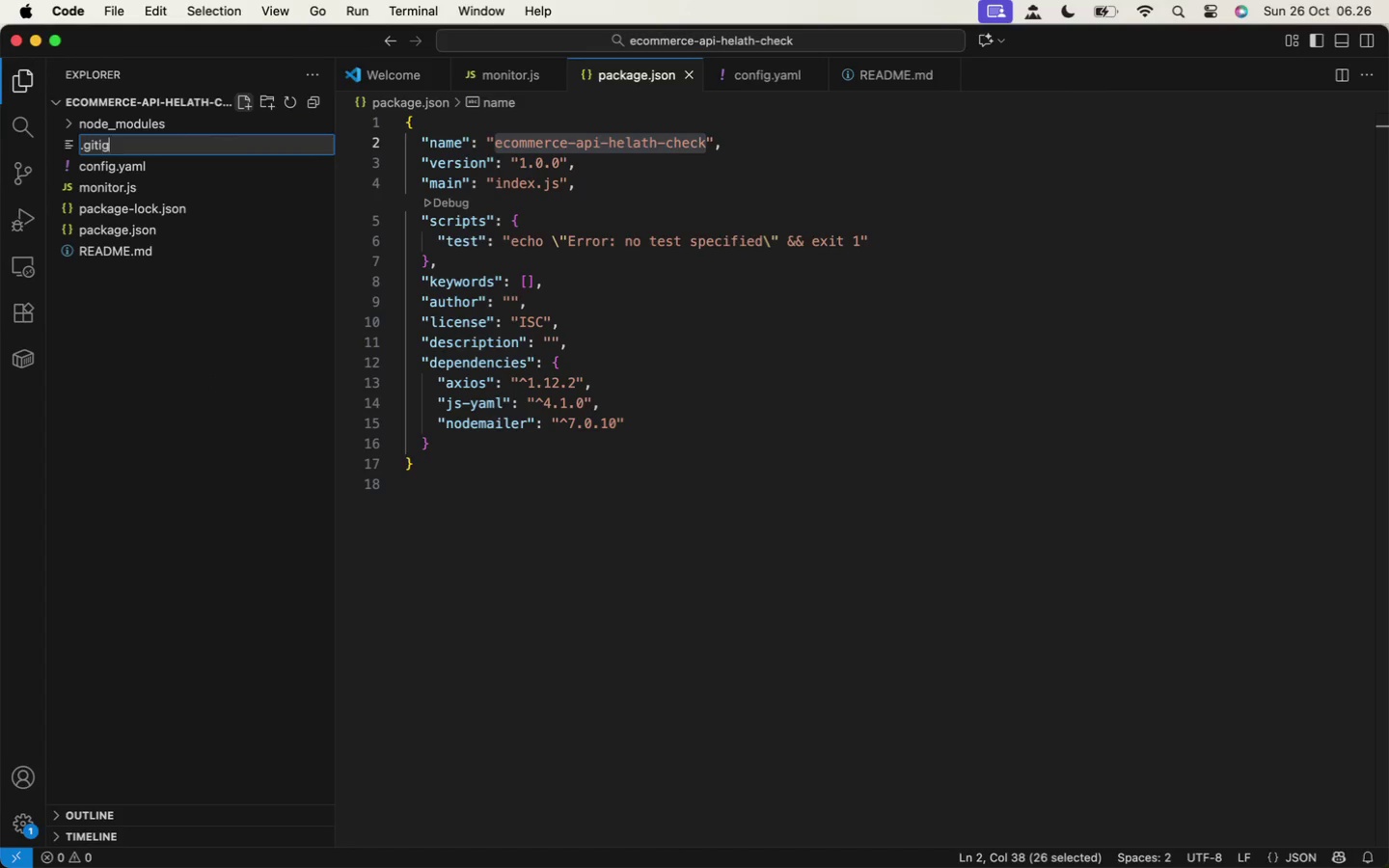 
type(.gitignore)
 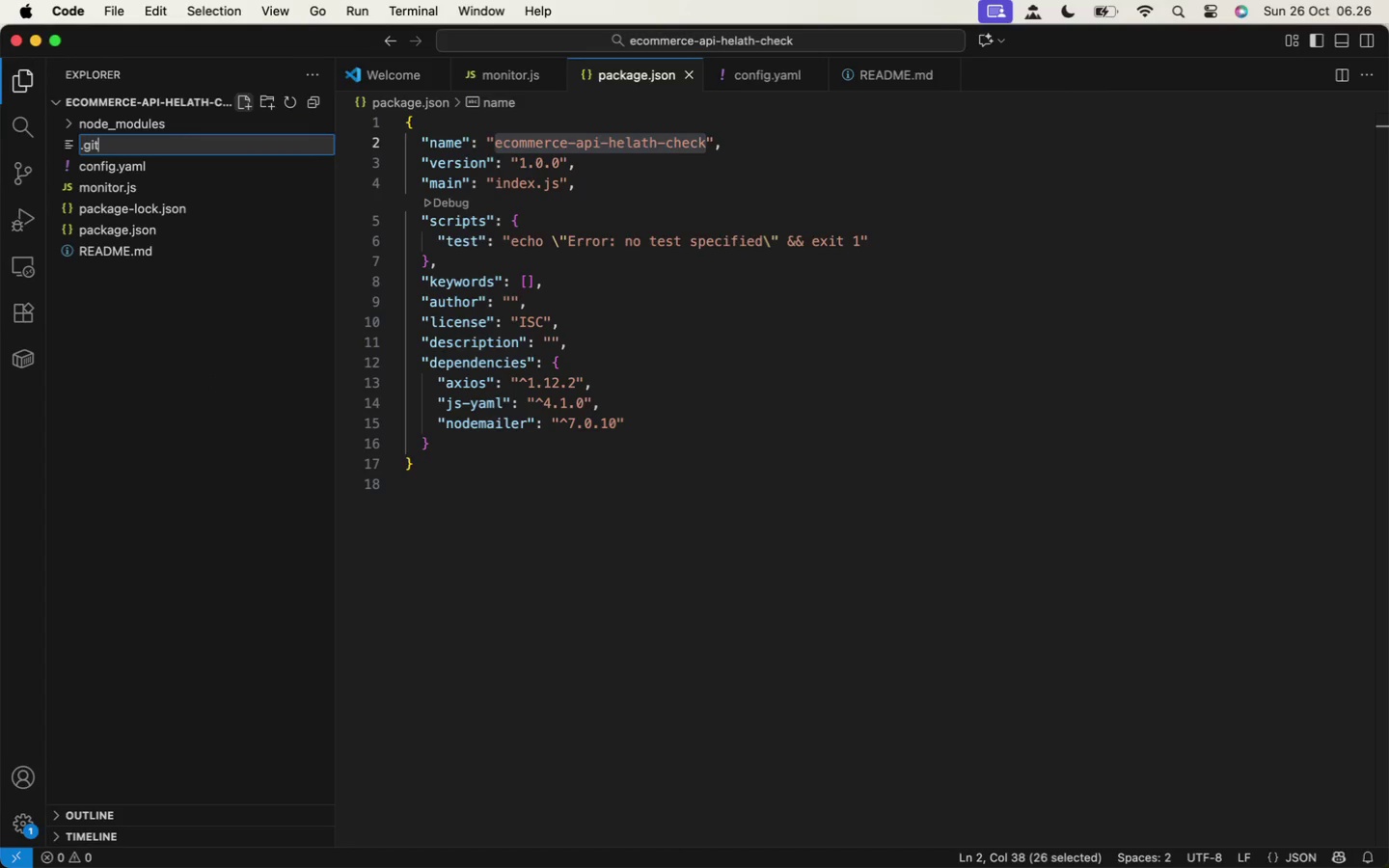 
key(Enter)
 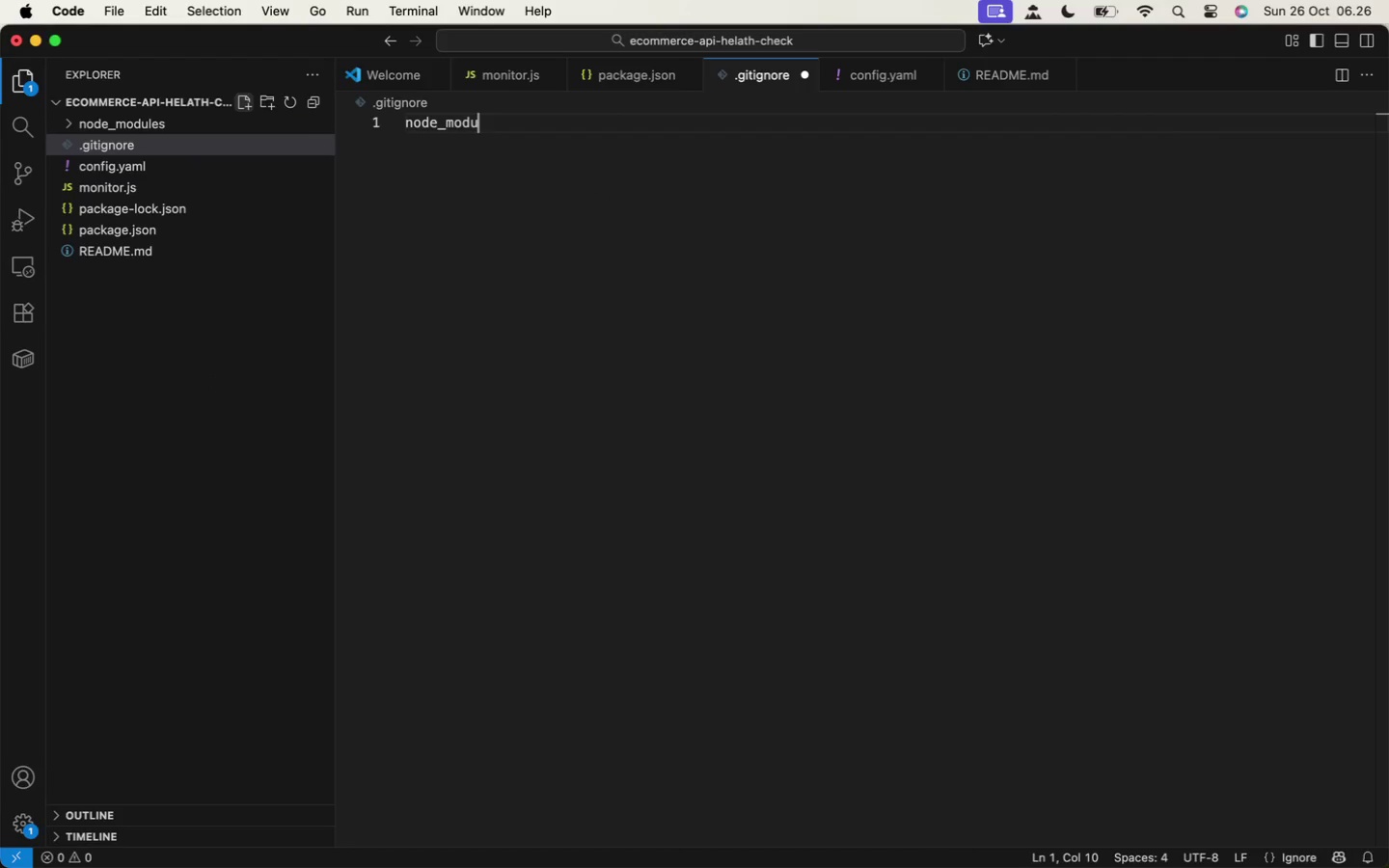 
type(node_modulea)
key(Backspace)
type(s)
 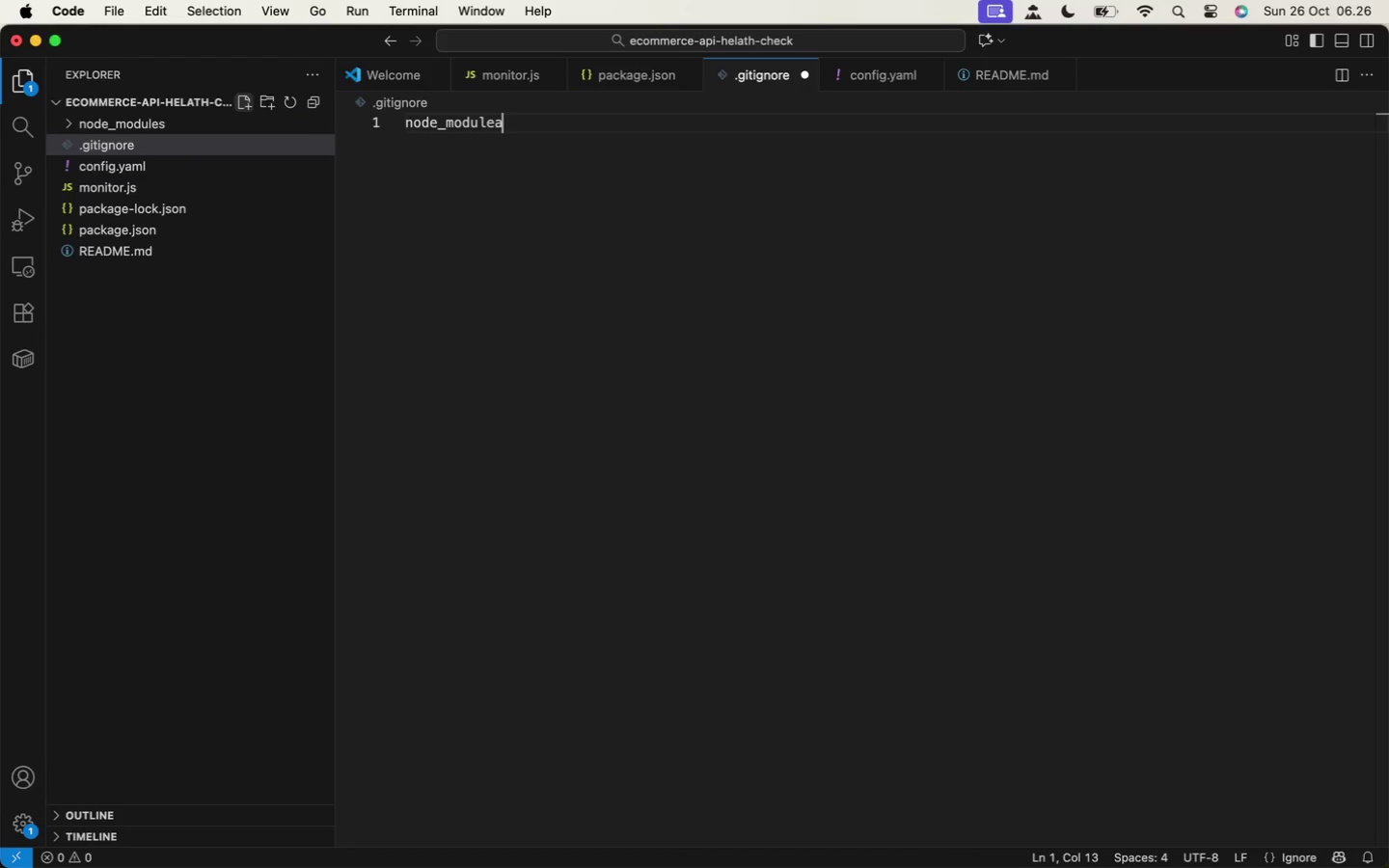 
key(Meta+S)
 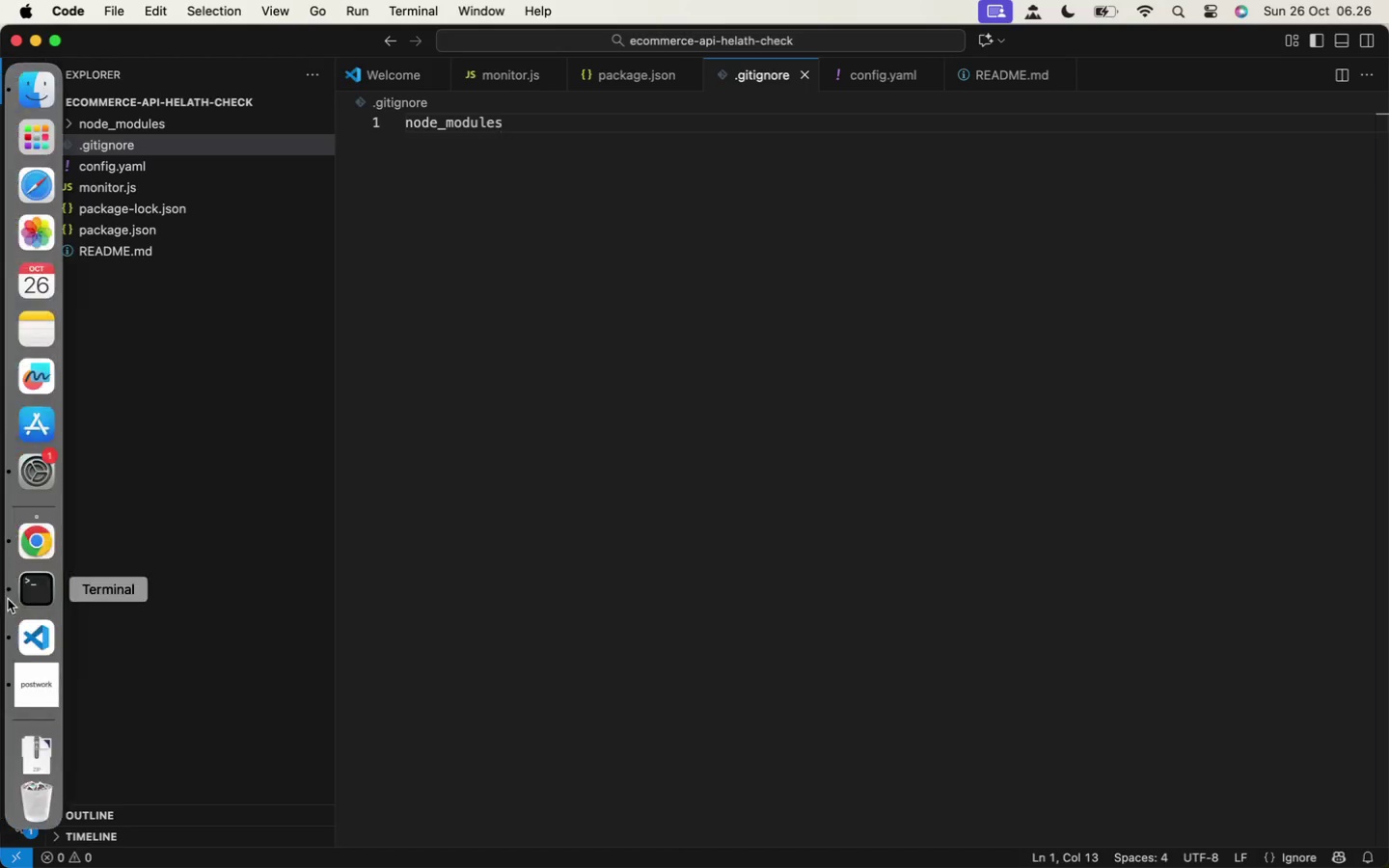 
left_click([26, 588])
 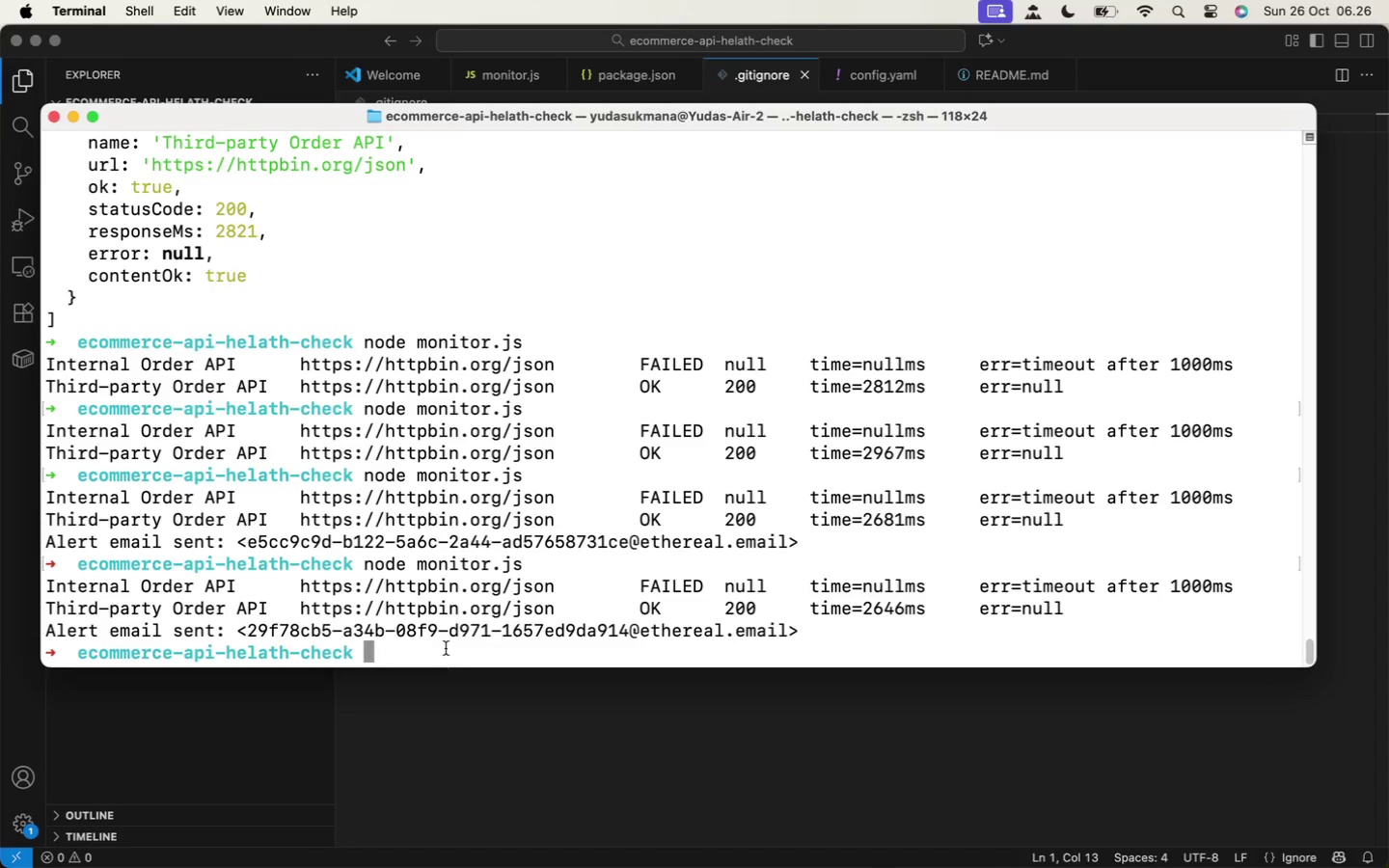 
left_click([444, 650])
 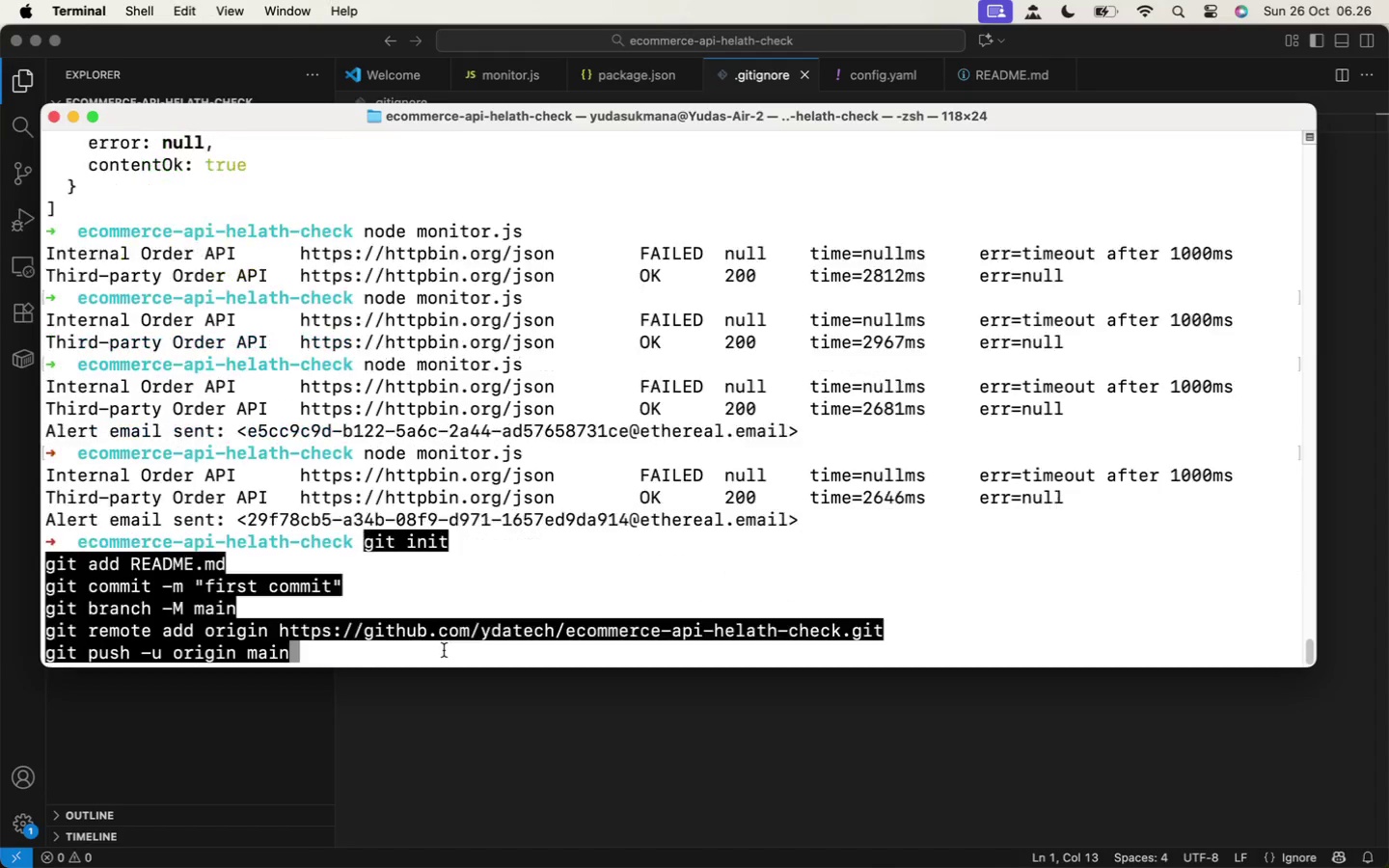 
key(Meta+V)
 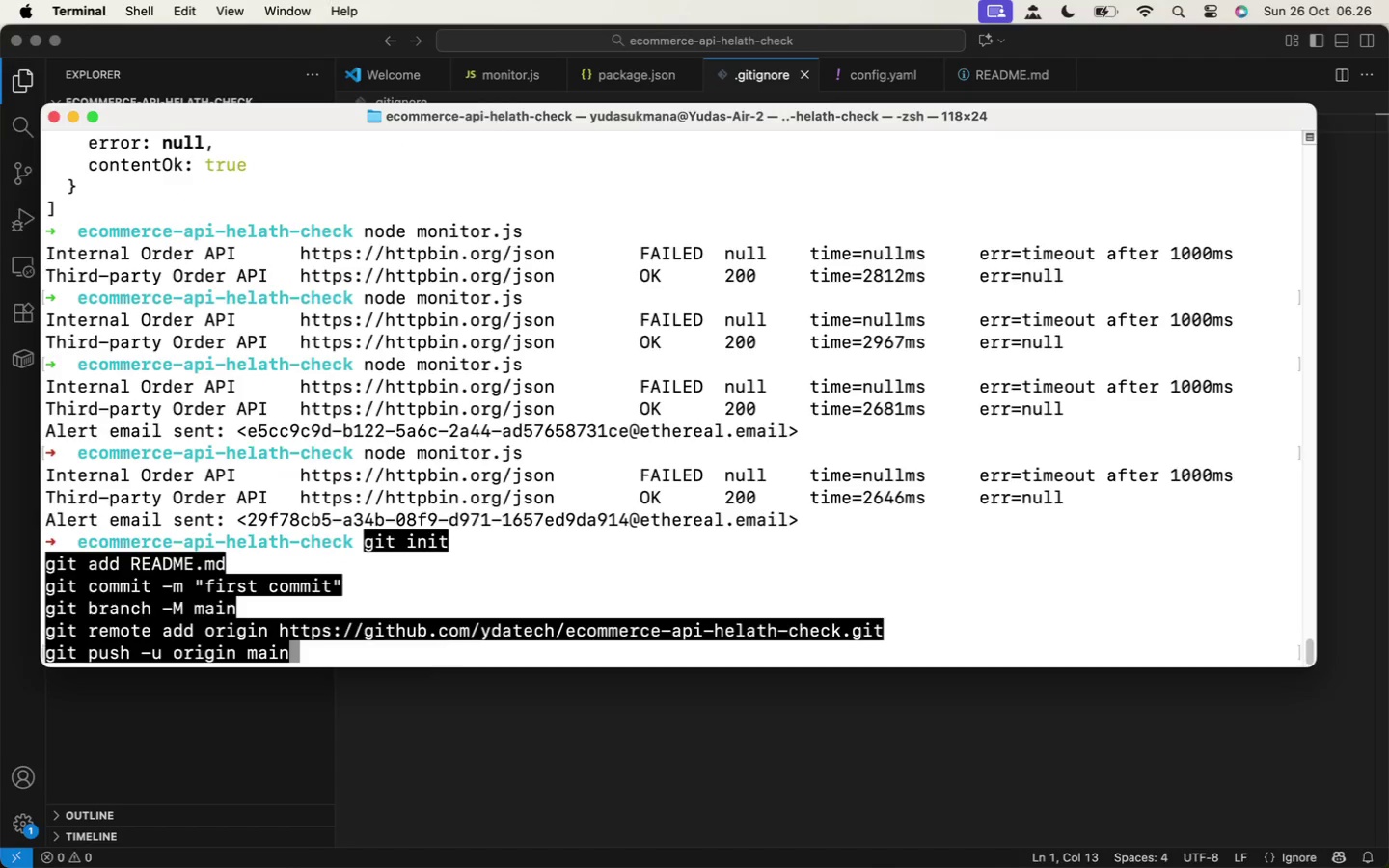 
key(Enter)
 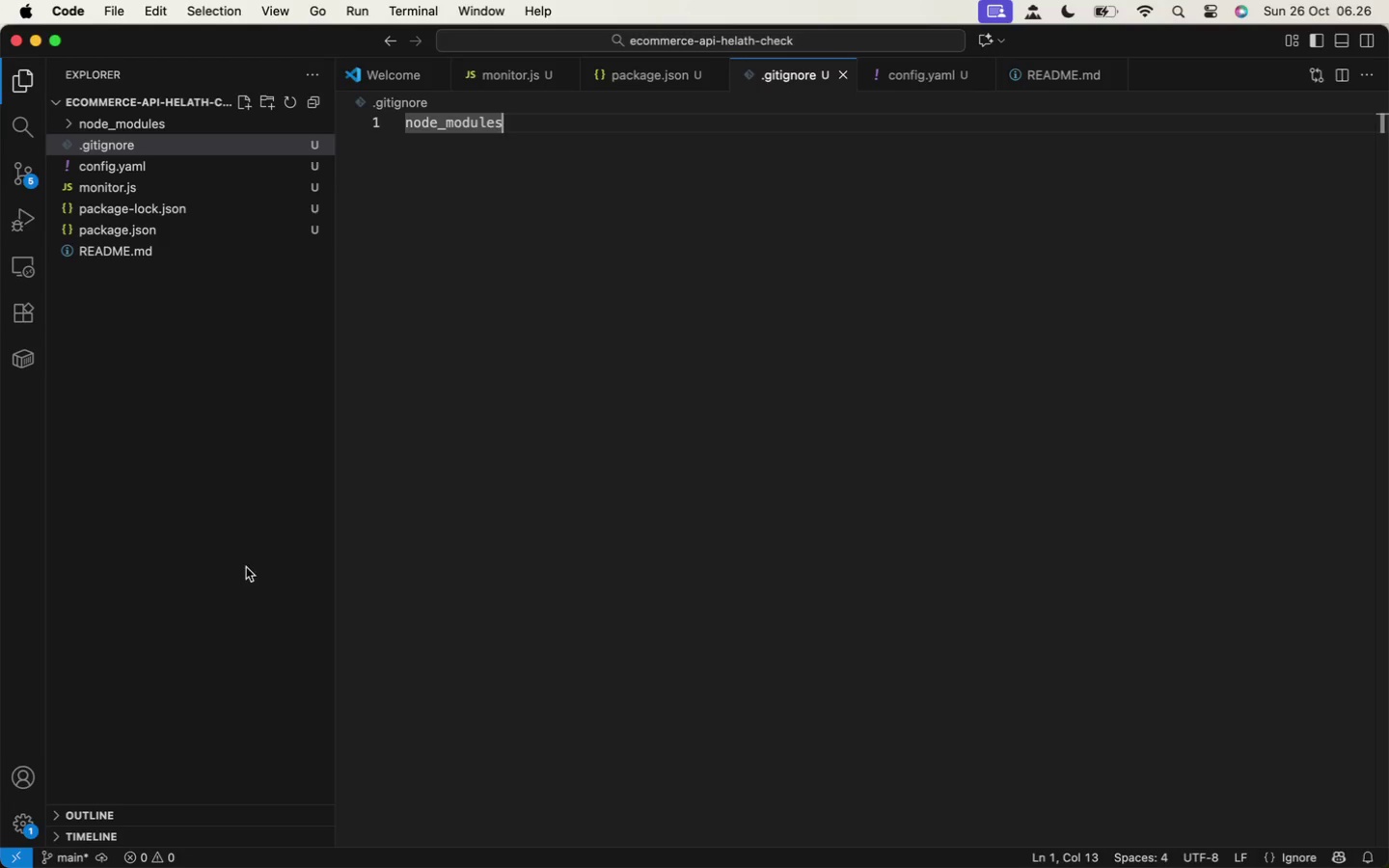 
left_click([29, 188])
 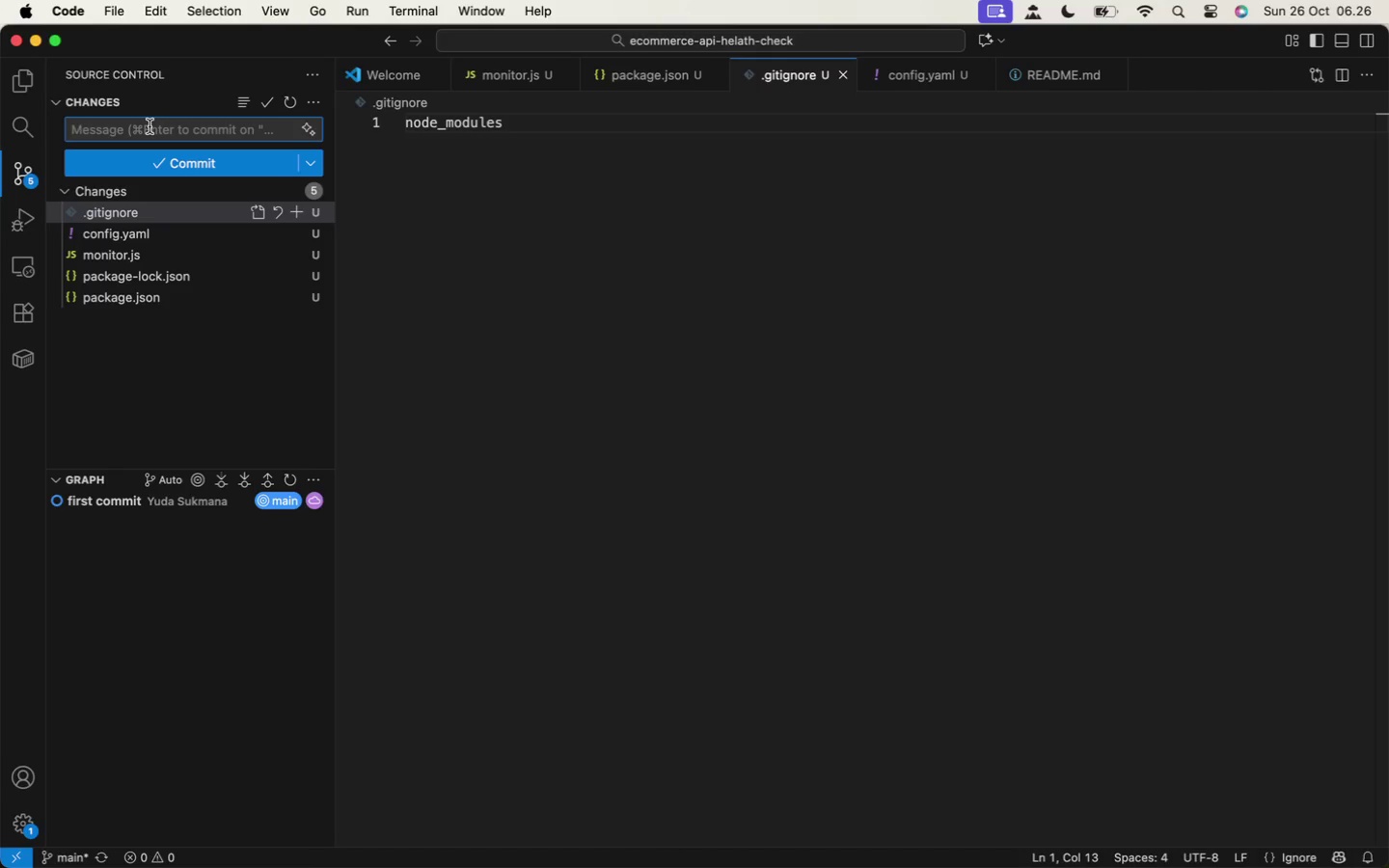 
left_click([150, 126])
 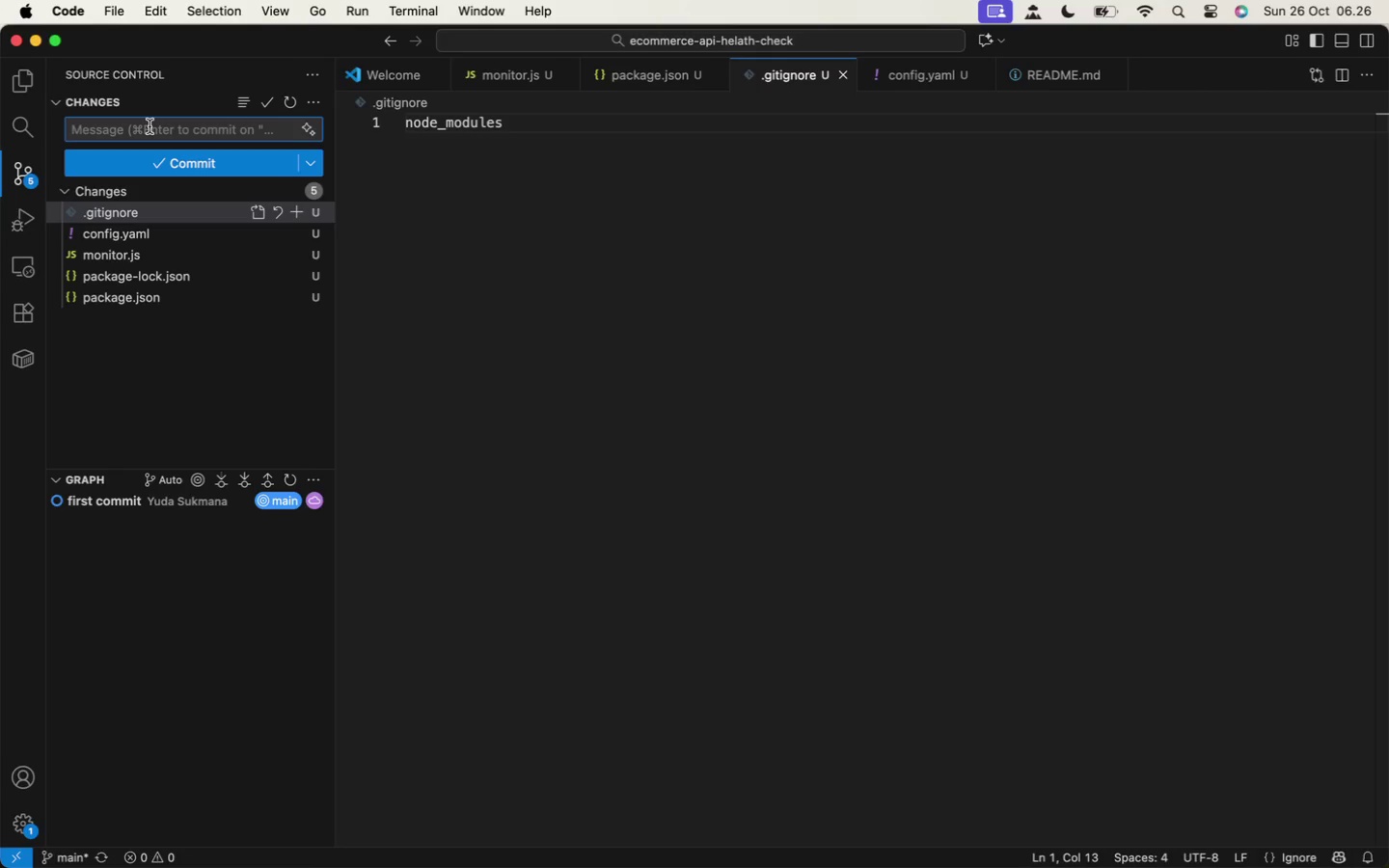 
type(fung)
key(Backspace)
key(Backspace)
key(Backspace)
key(Backspace)
type(monitor functional)
 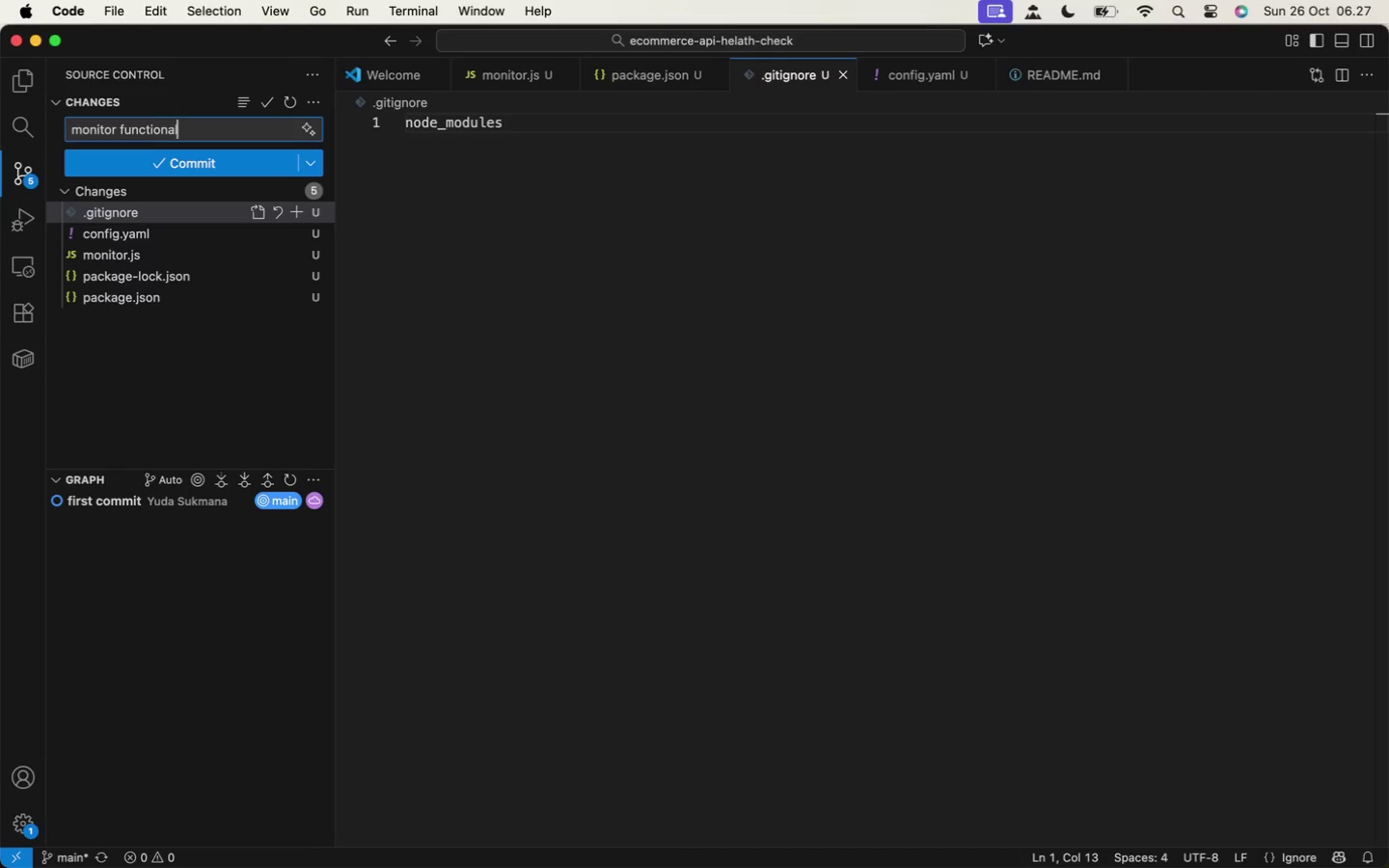 
key(Meta+CommandLeft)
 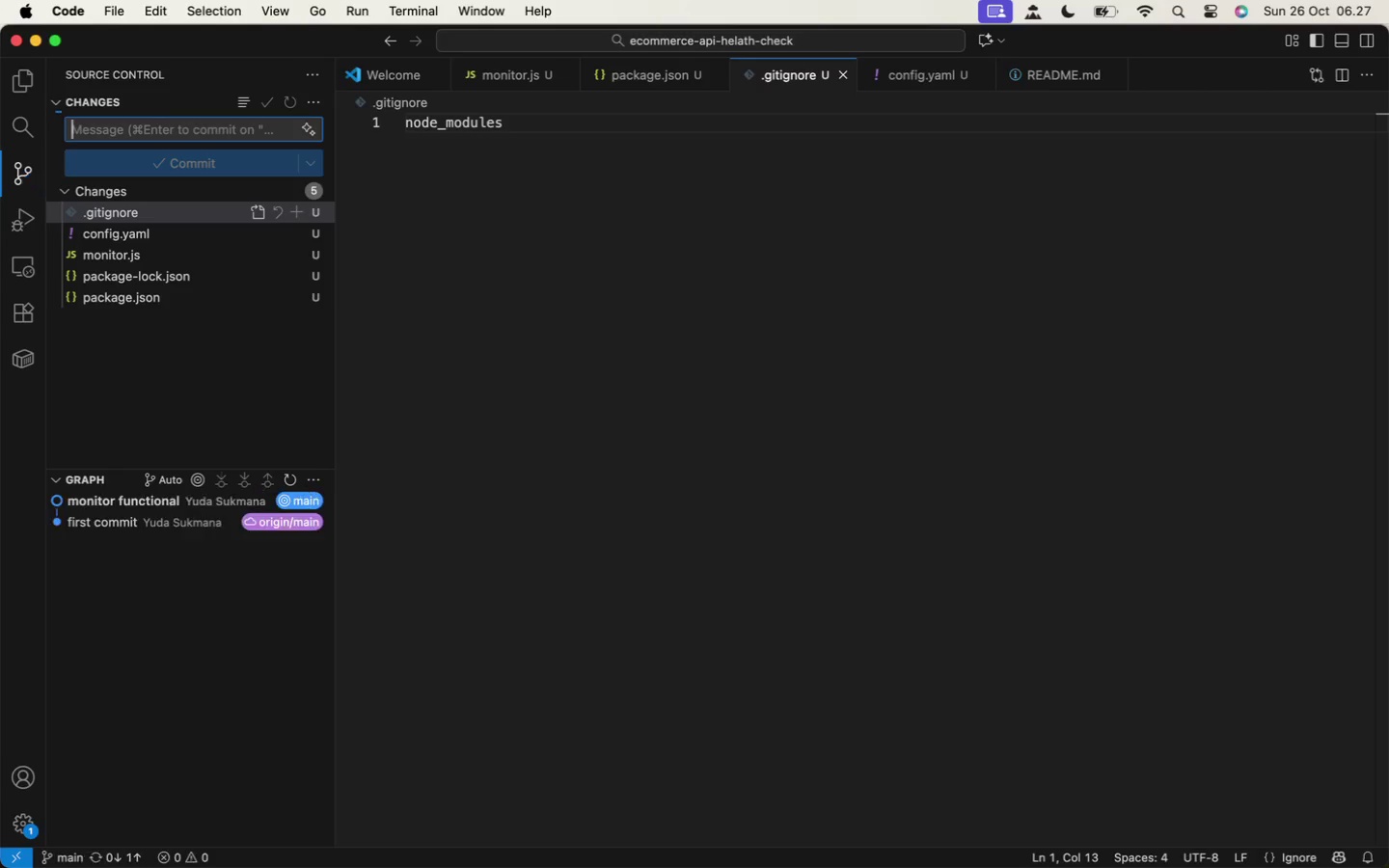 
key(Meta+Enter)
 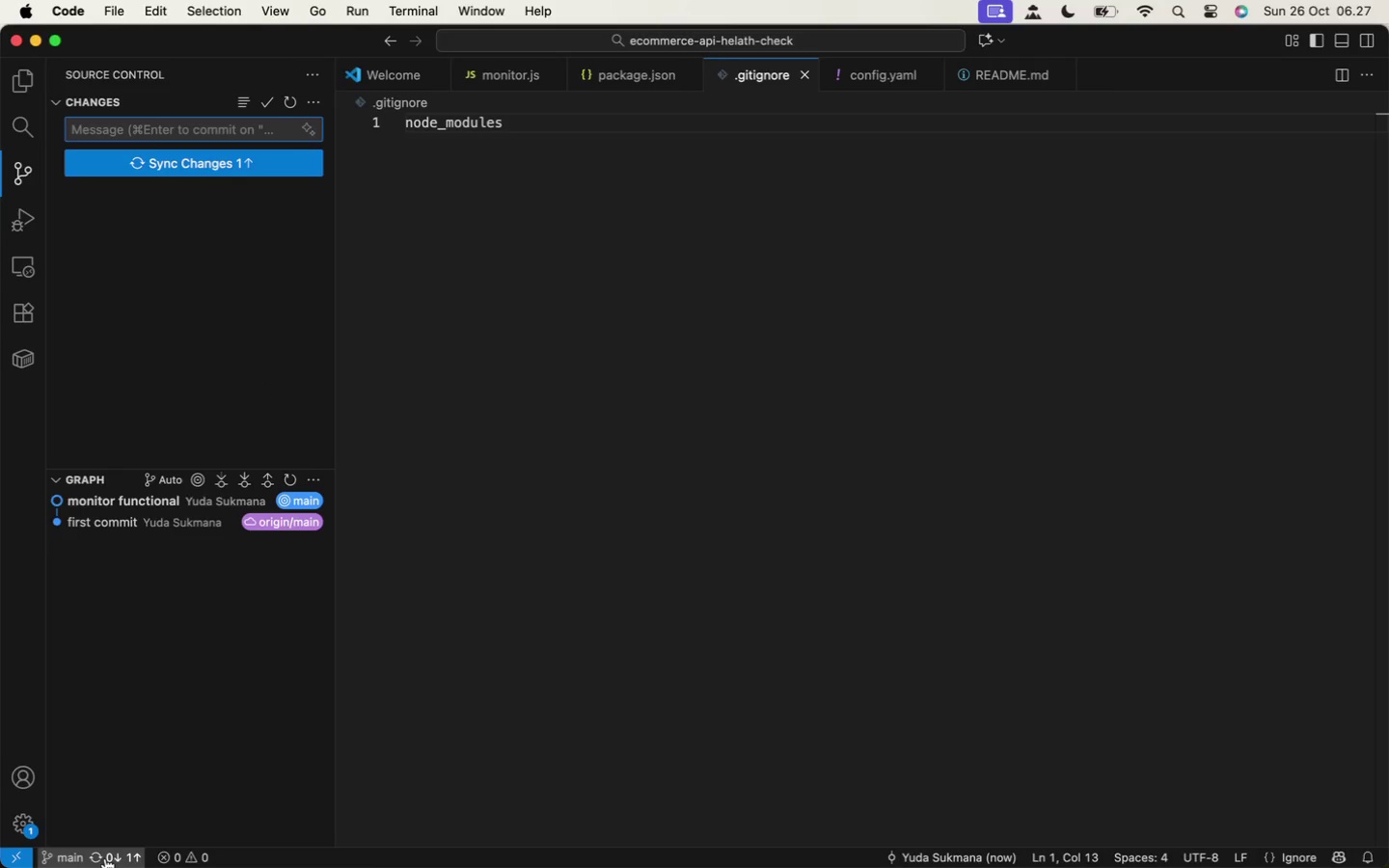 
left_click([113, 854])
 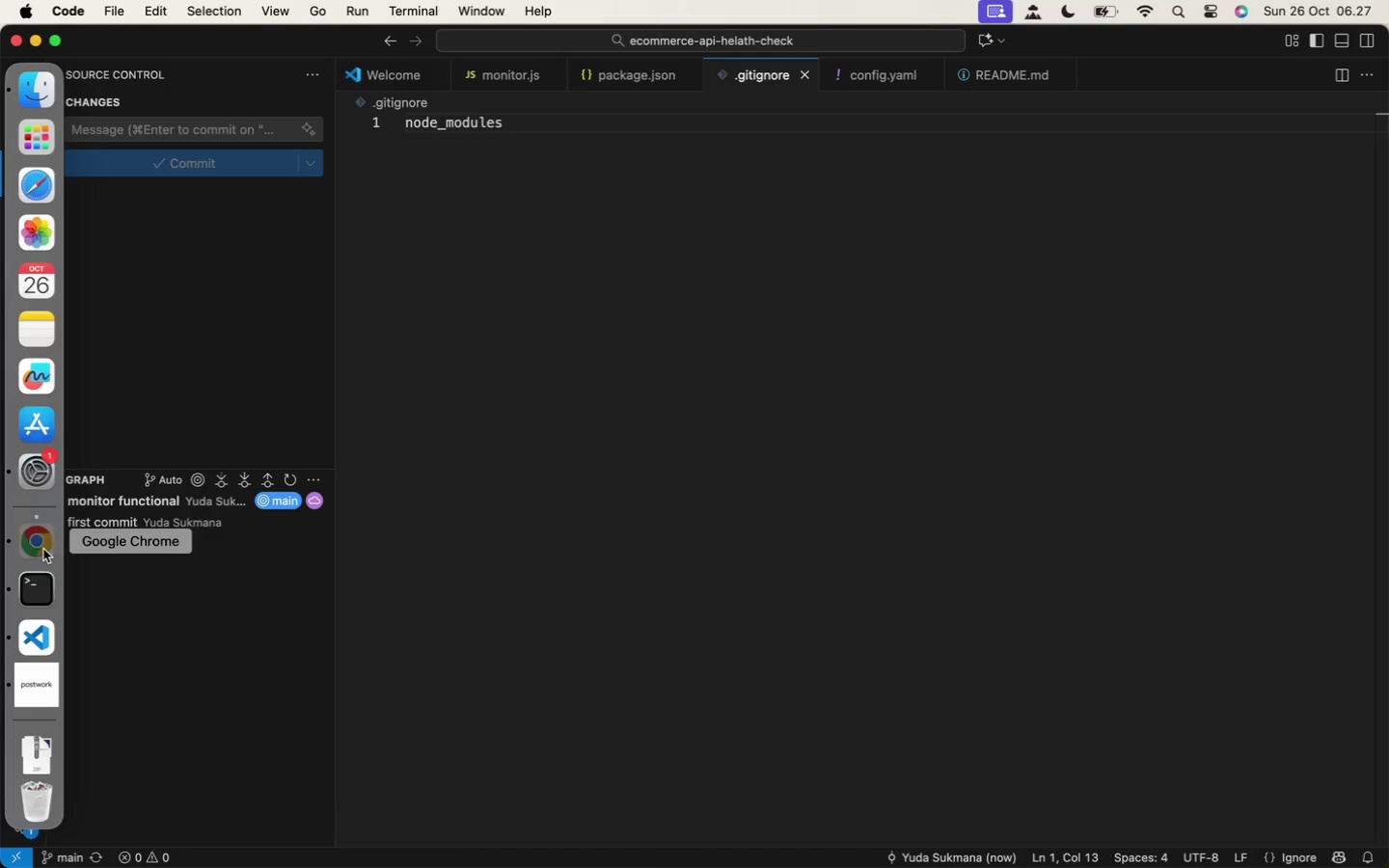 
wait(6.53)
 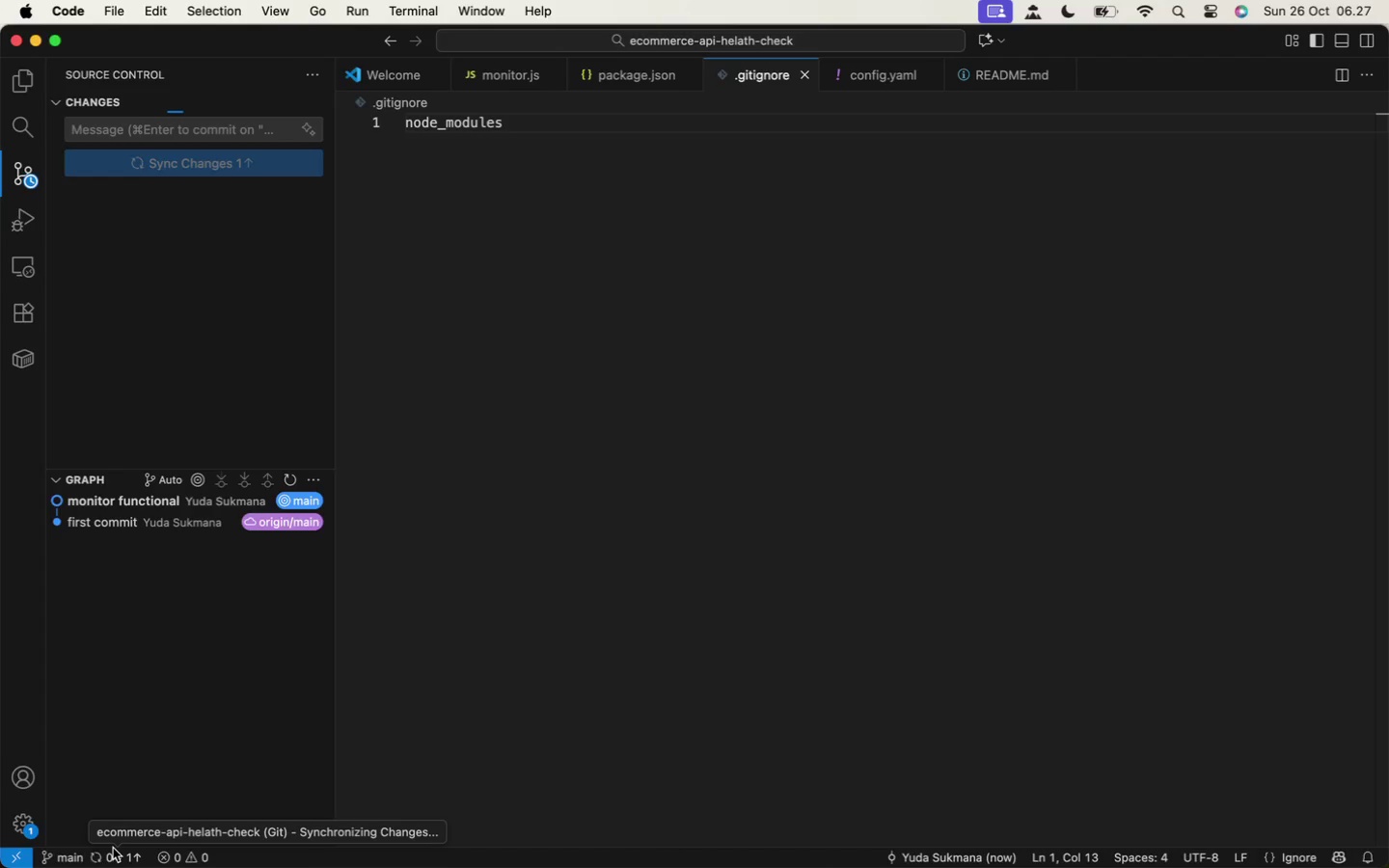 
left_click([104, 88])
 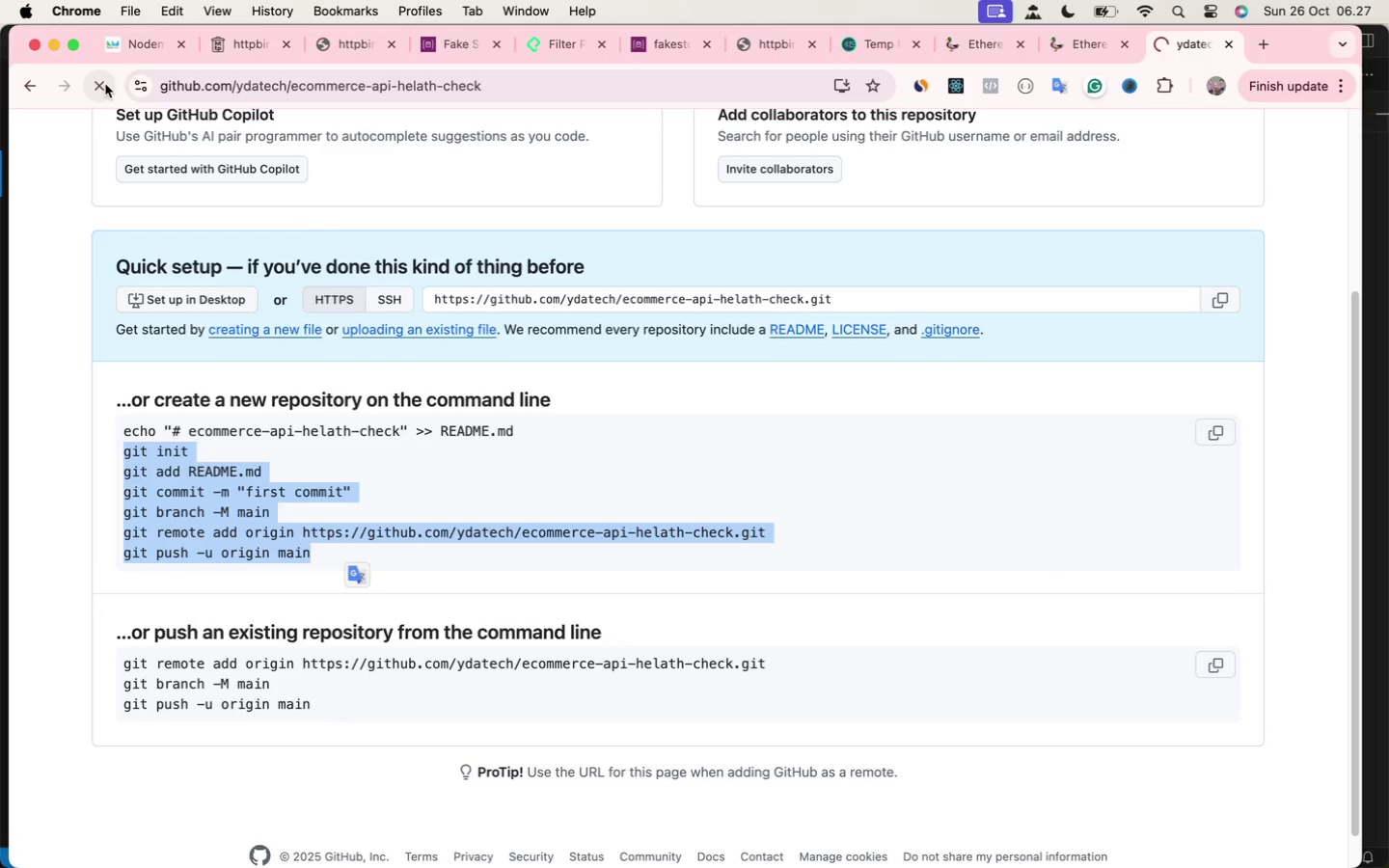 
scroll: coordinate [532, 496], scroll_direction: up, amount: 20.0
 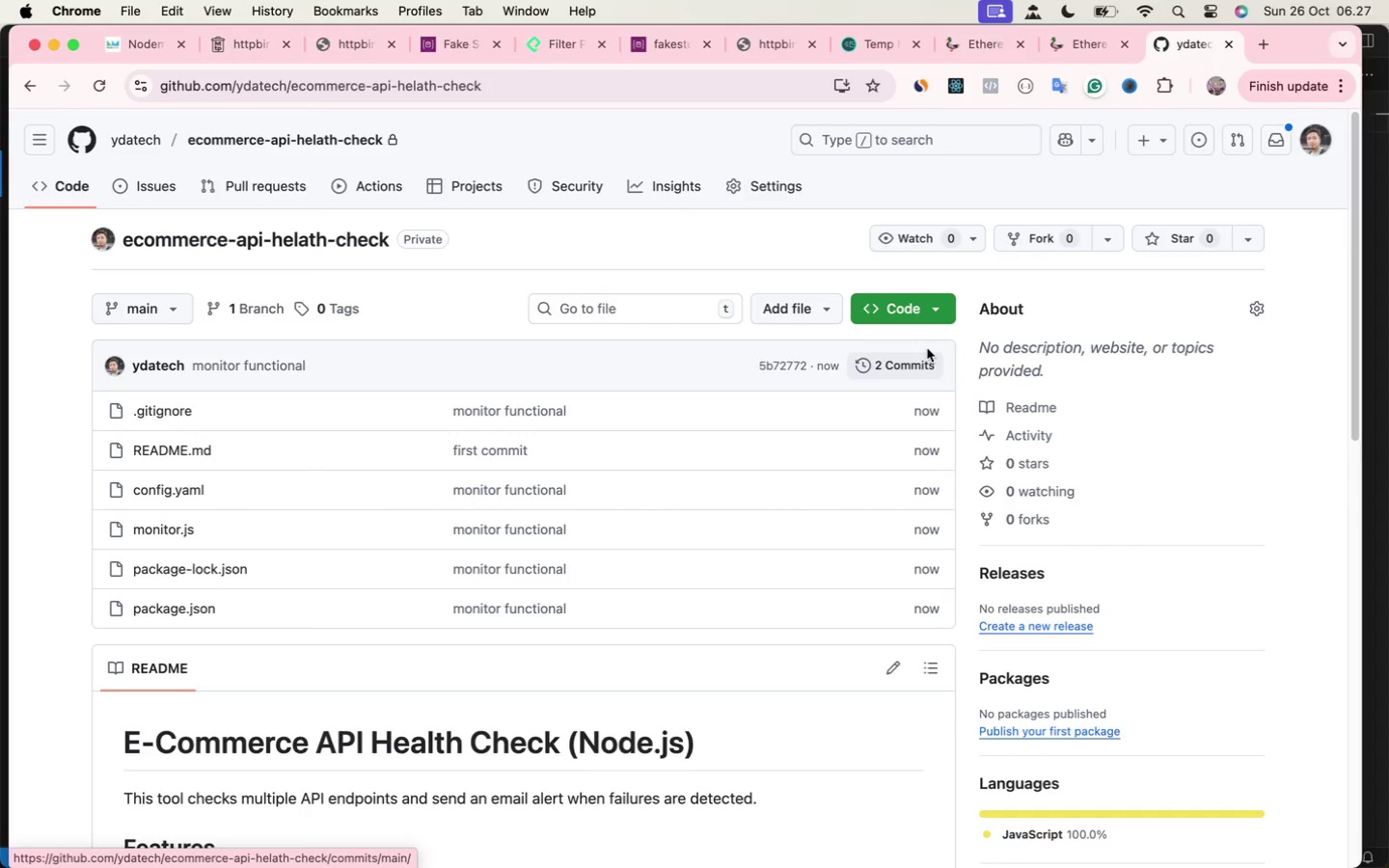 